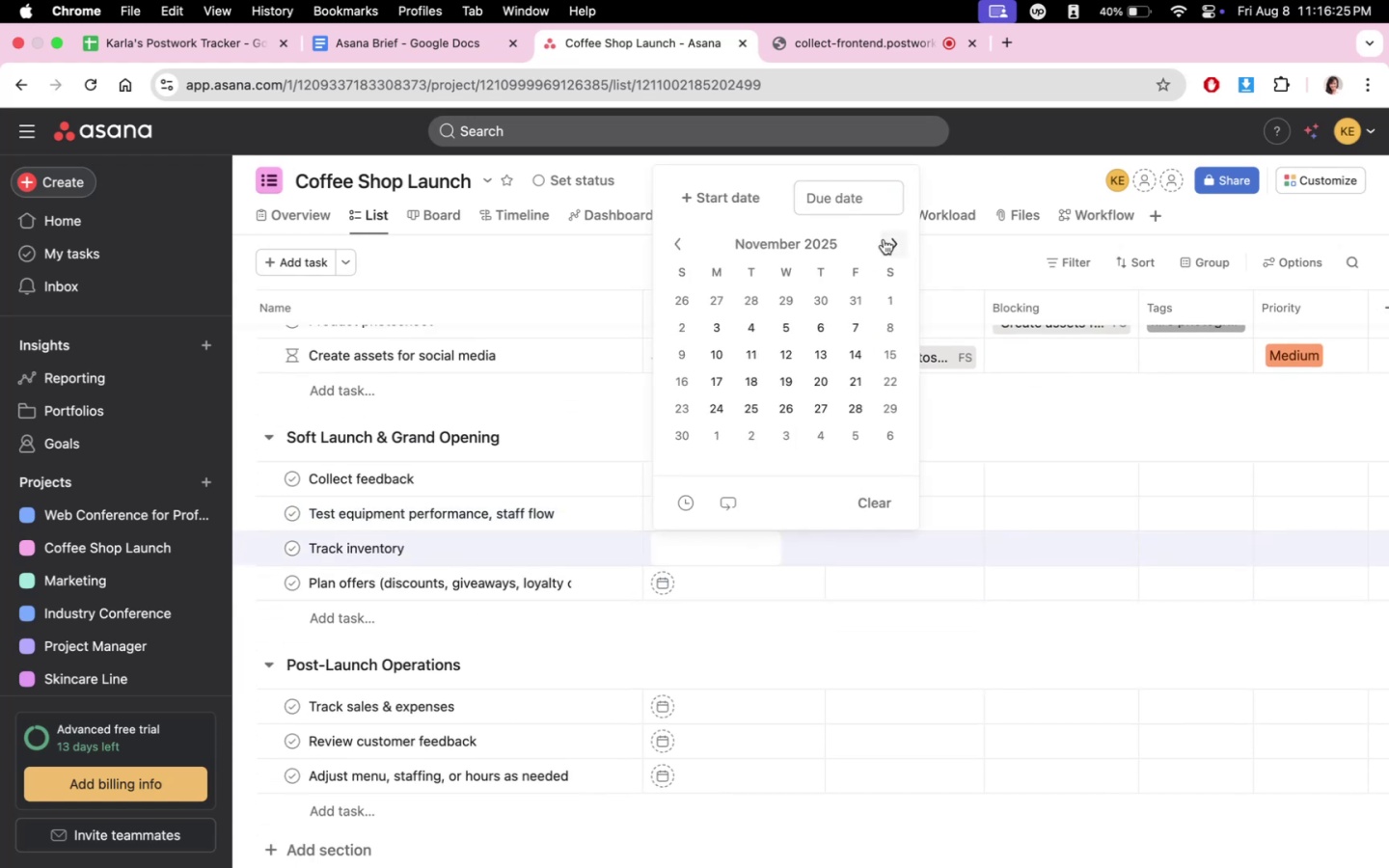 
triple_click([884, 239])
 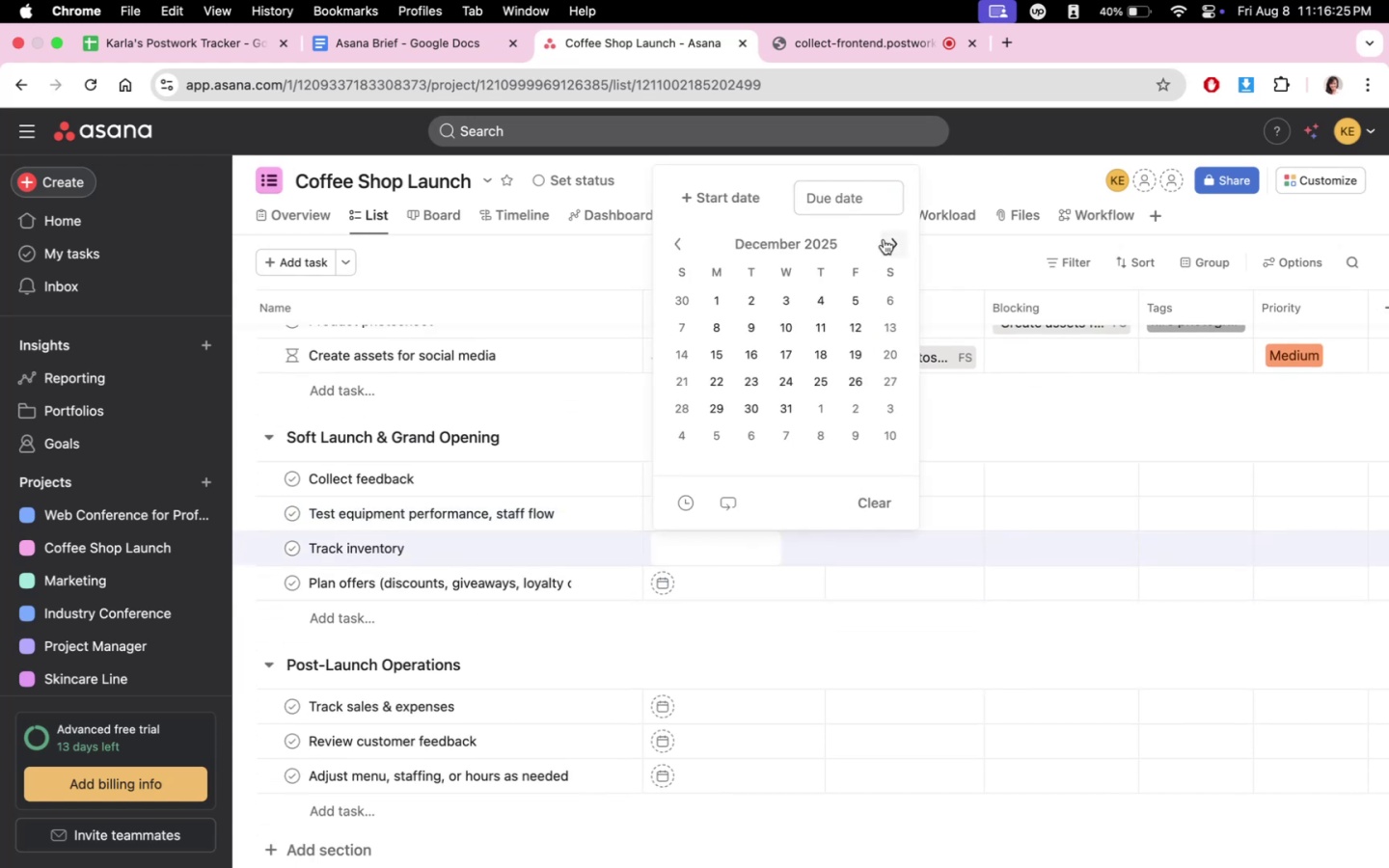 
triple_click([884, 239])
 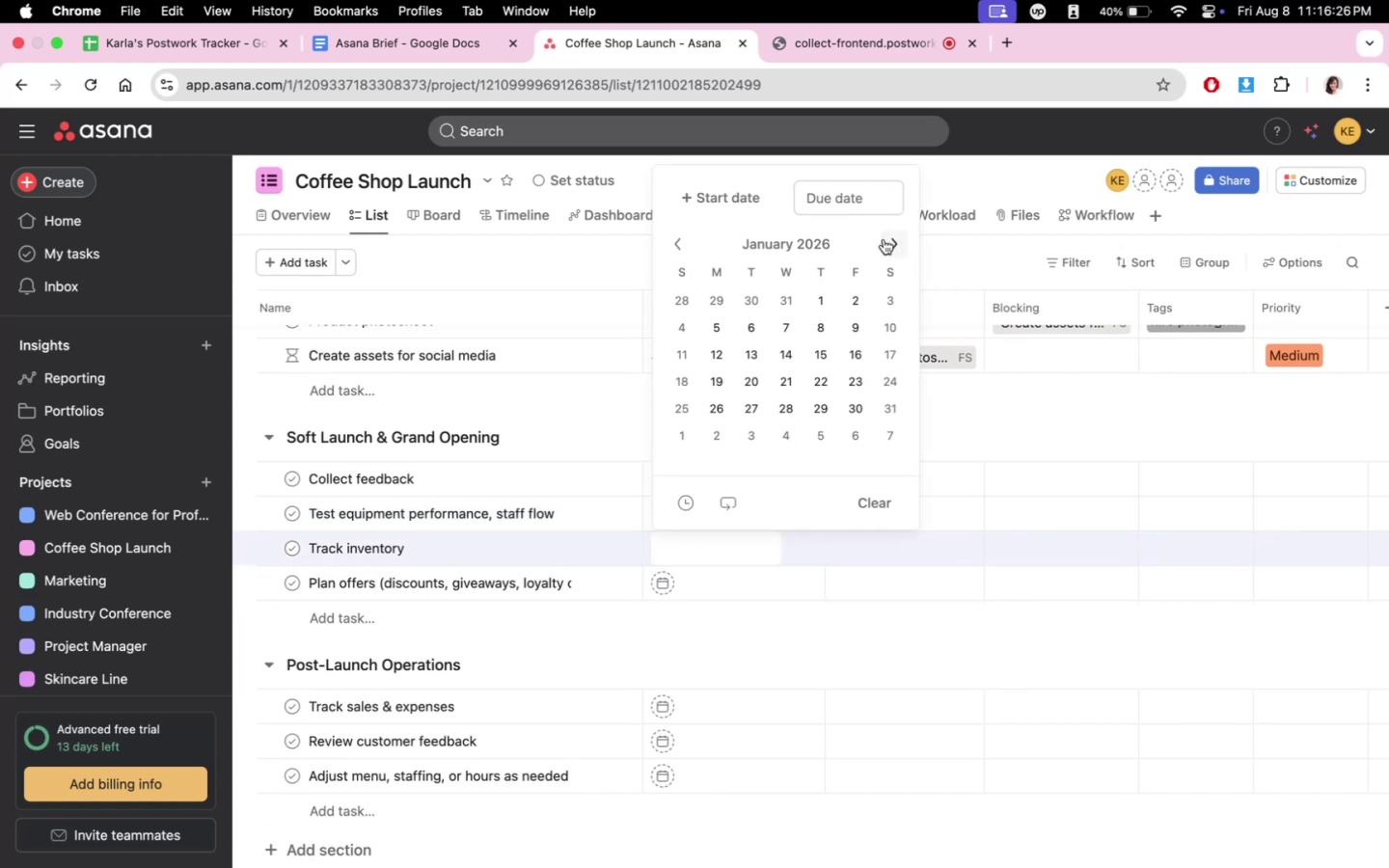 
triple_click([884, 239])
 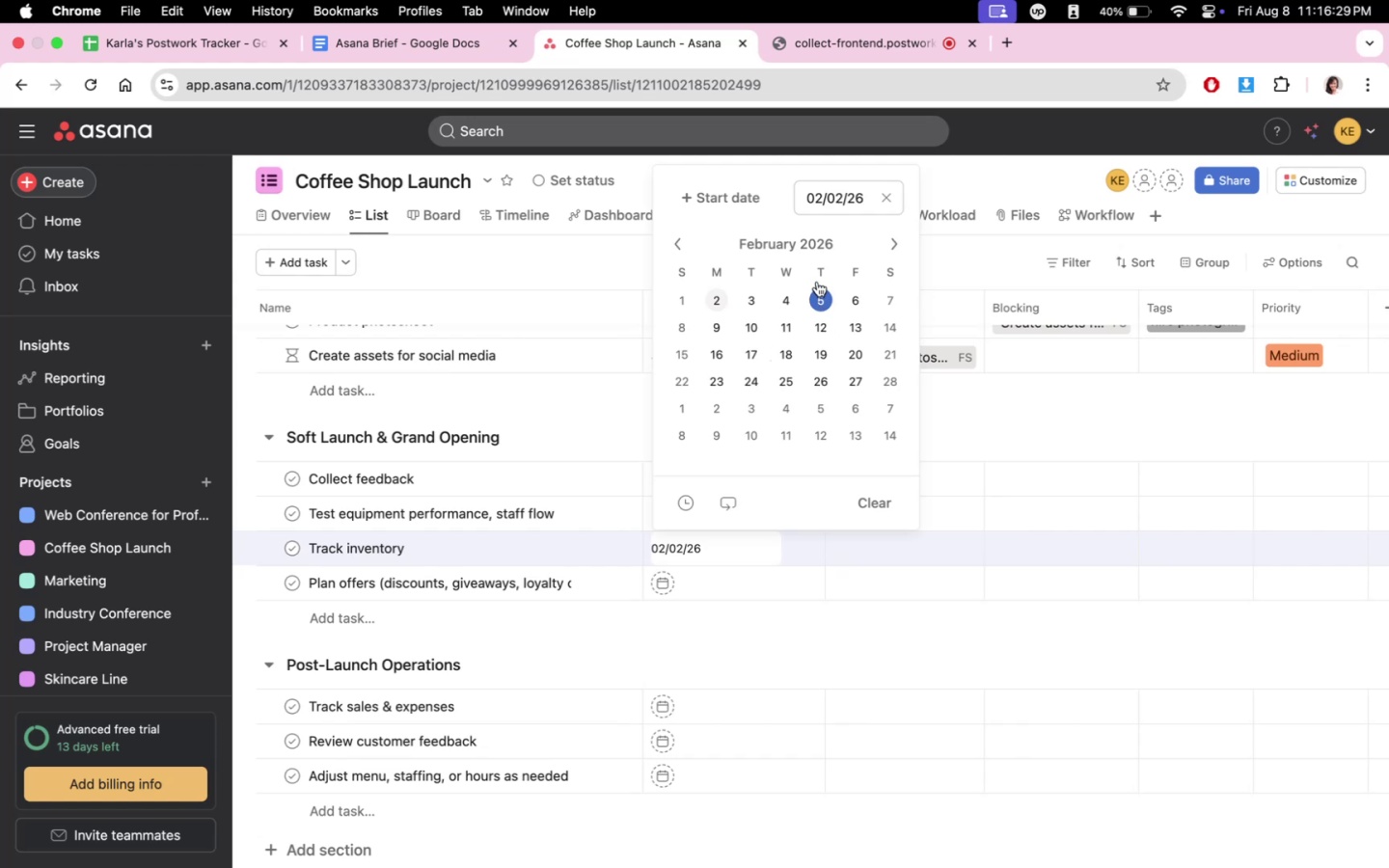 
wait(8.25)
 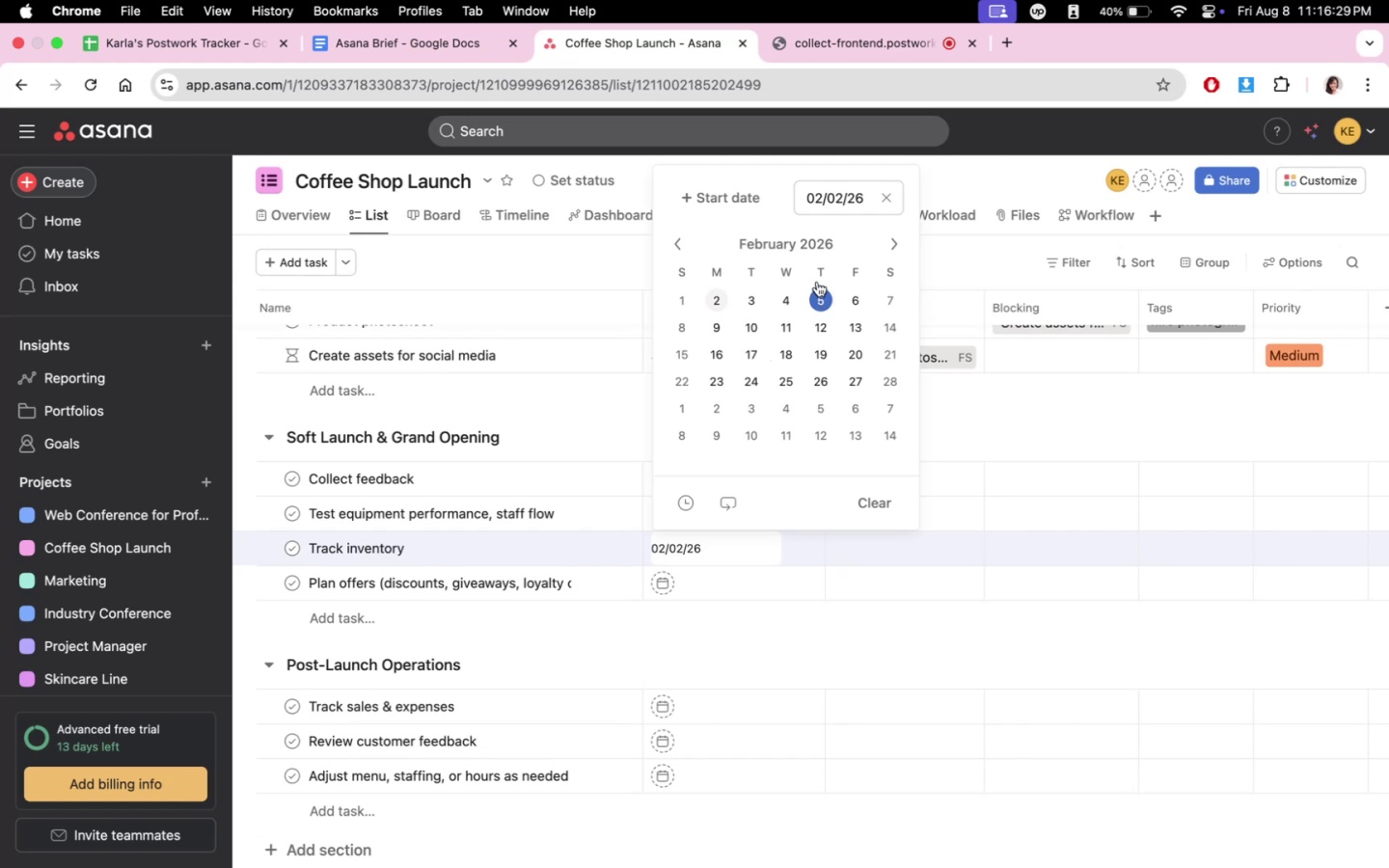 
left_click([832, 325])
 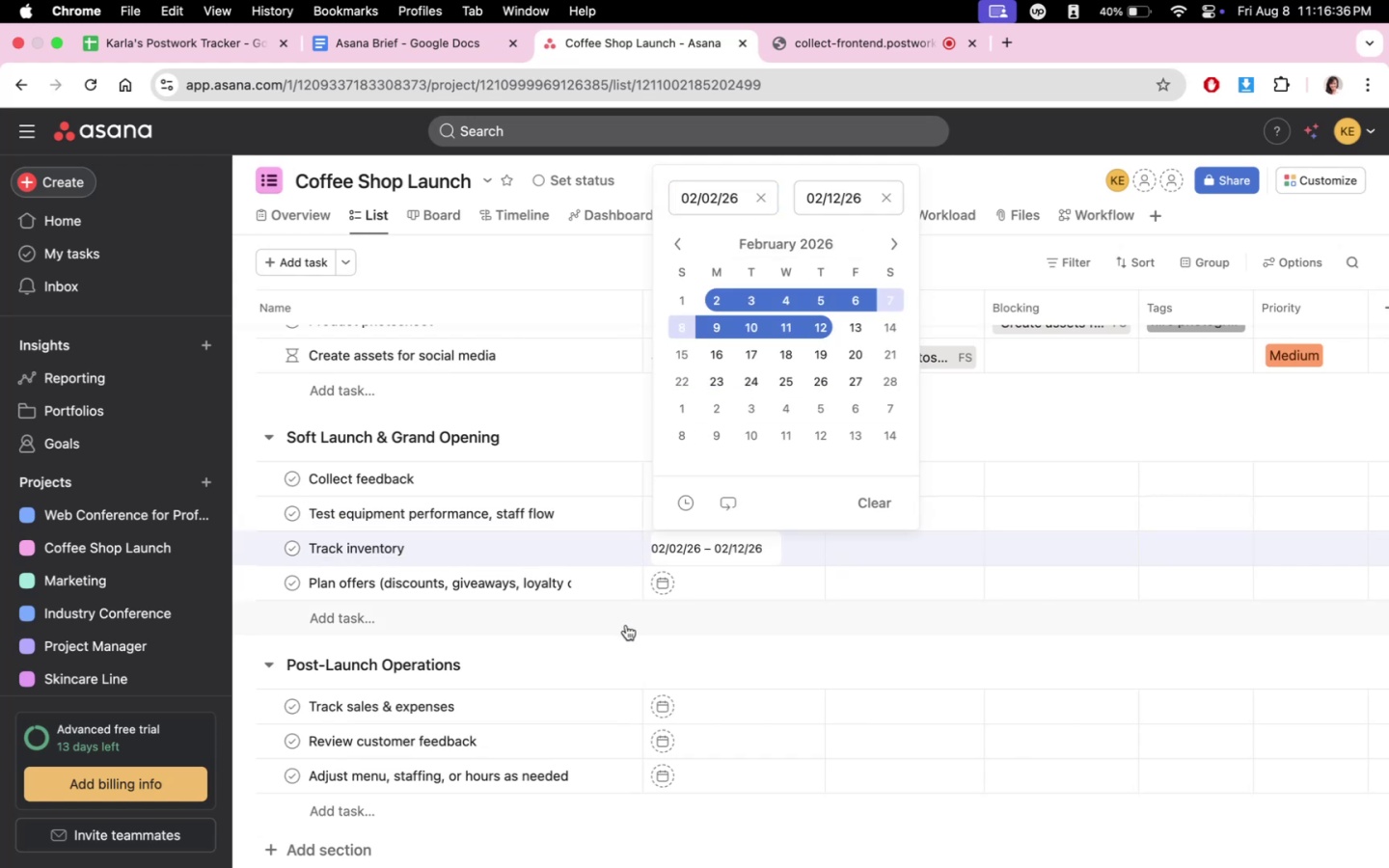 
left_click([623, 635])
 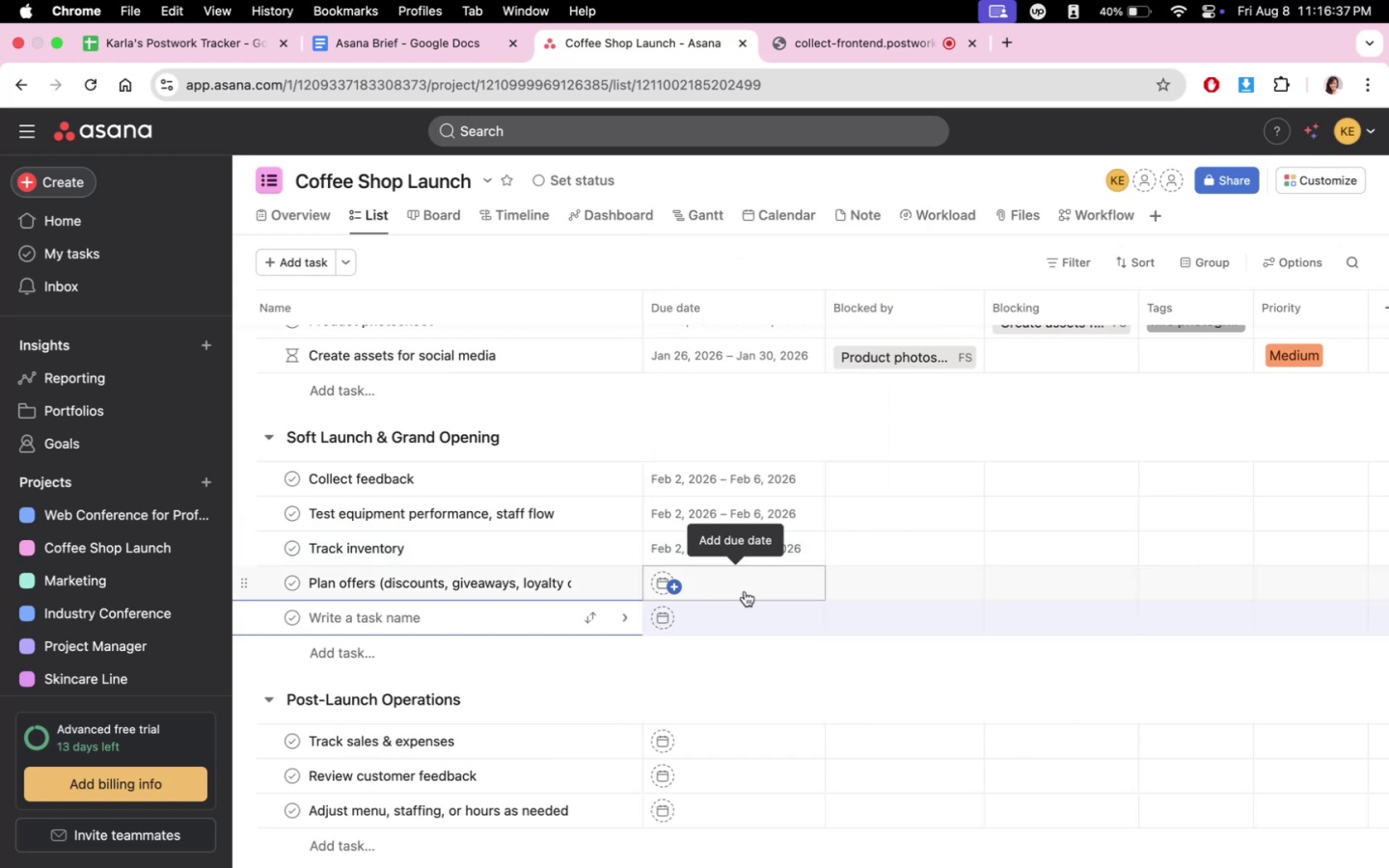 
left_click([745, 591])
 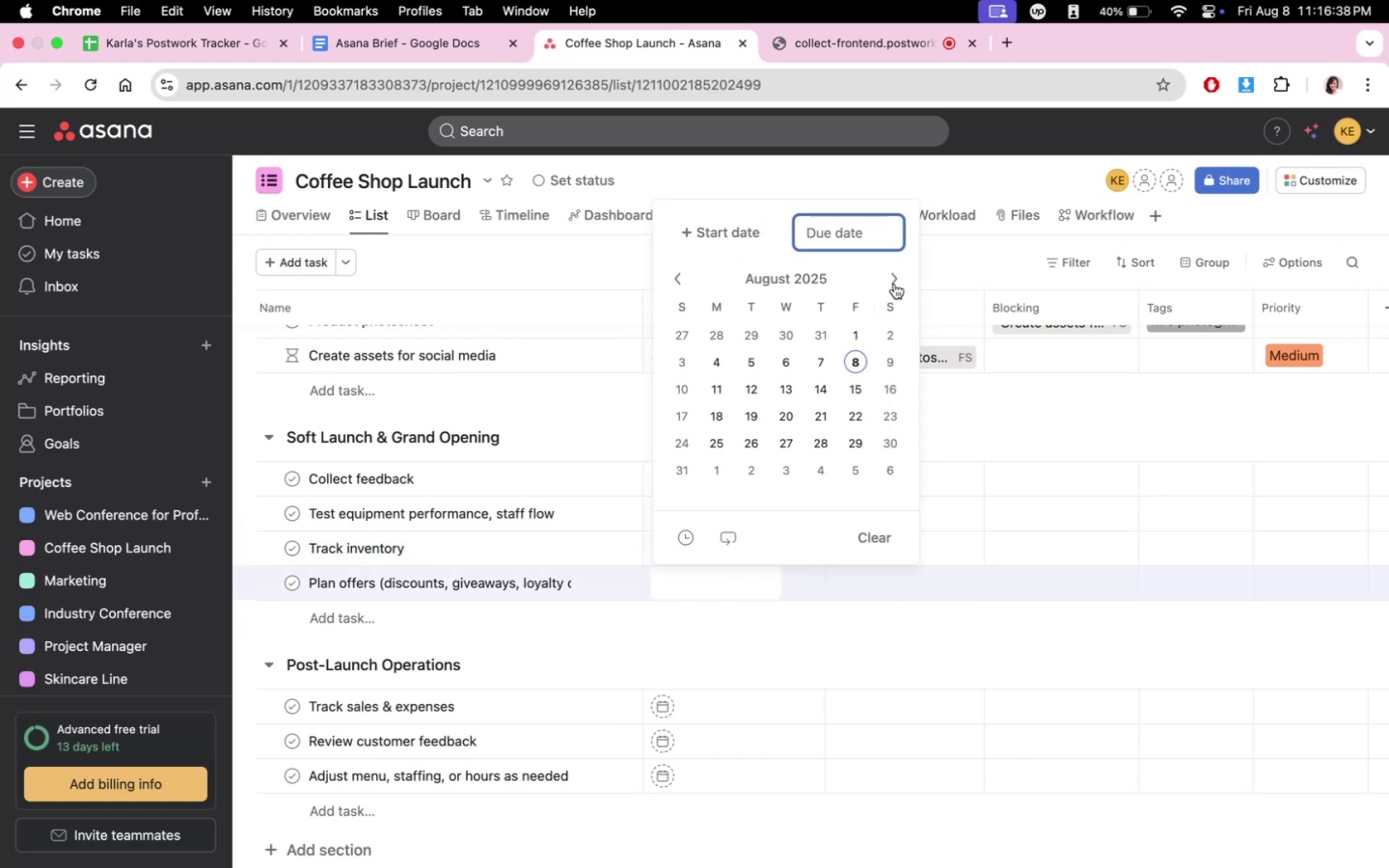 
double_click([895, 280])
 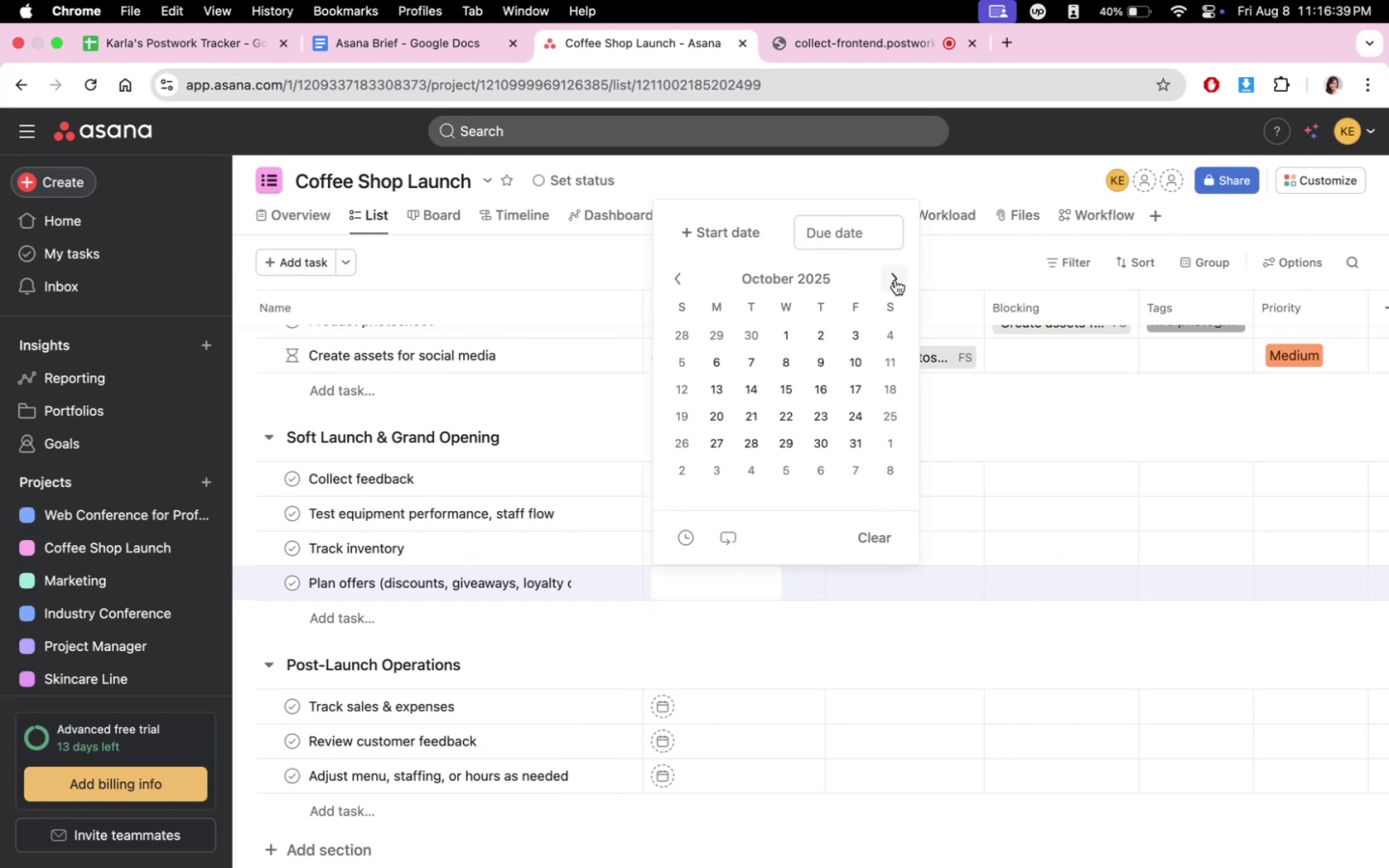 
triple_click([895, 280])
 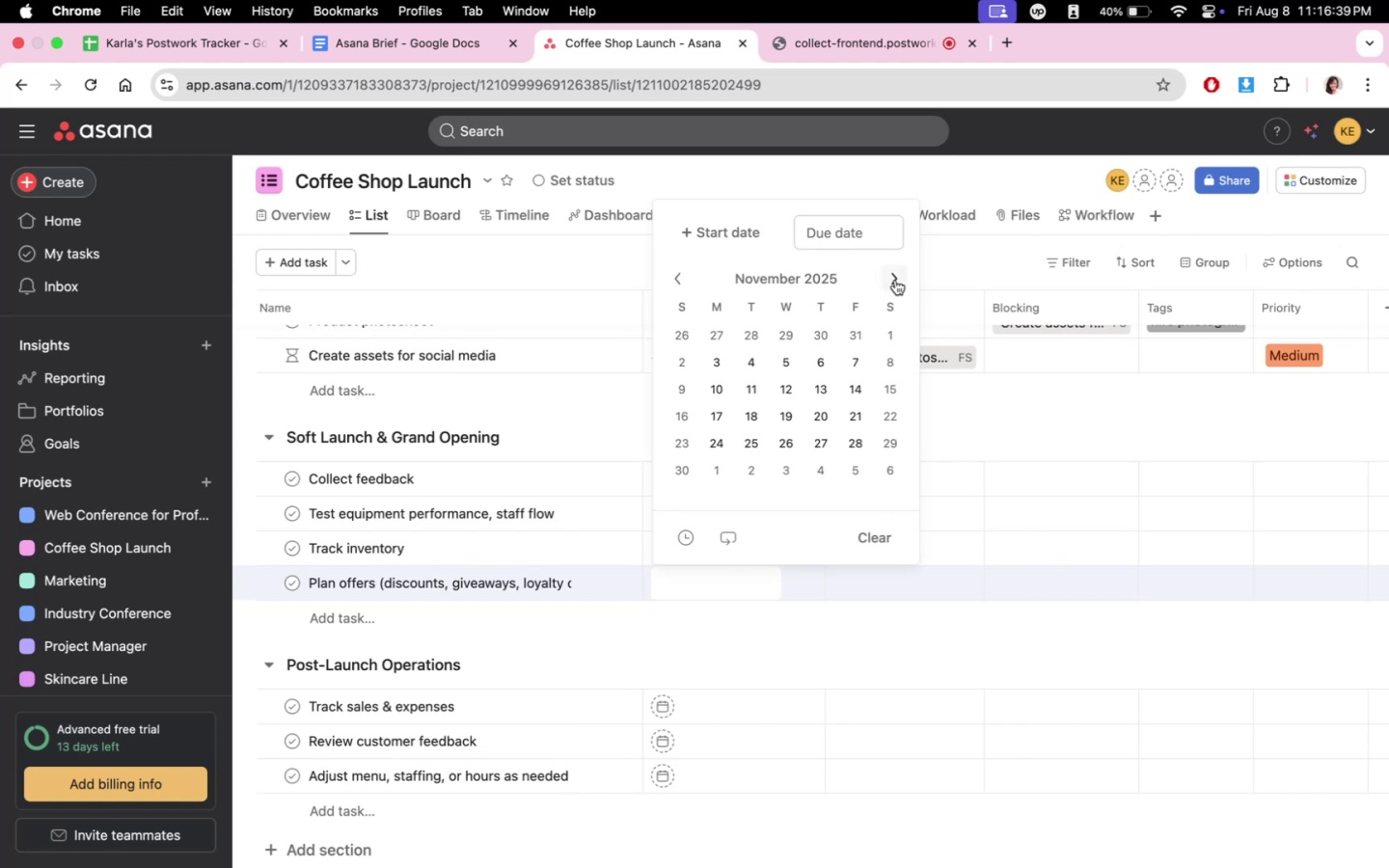 
triple_click([895, 280])
 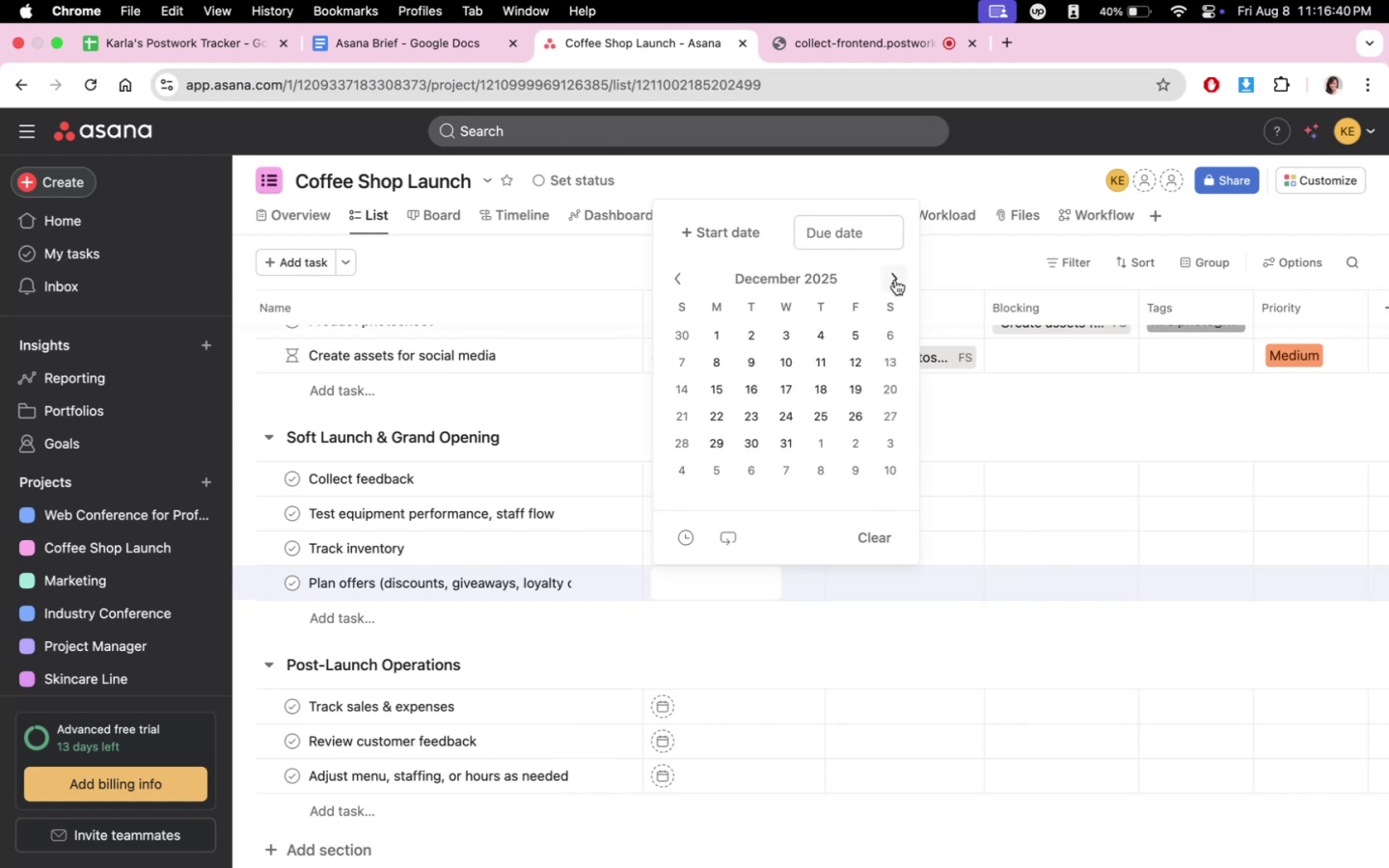 
triple_click([895, 280])
 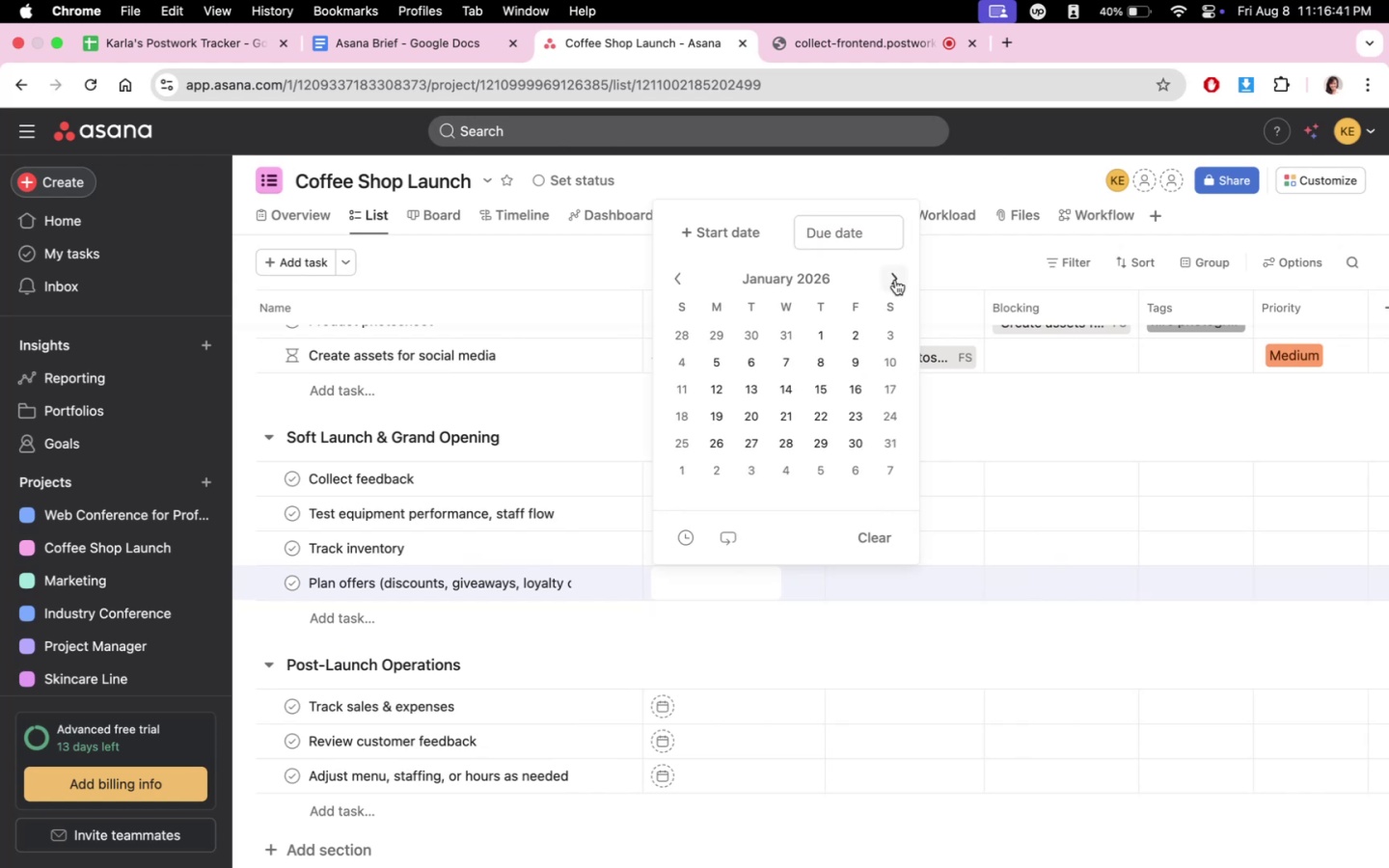 
triple_click([895, 280])
 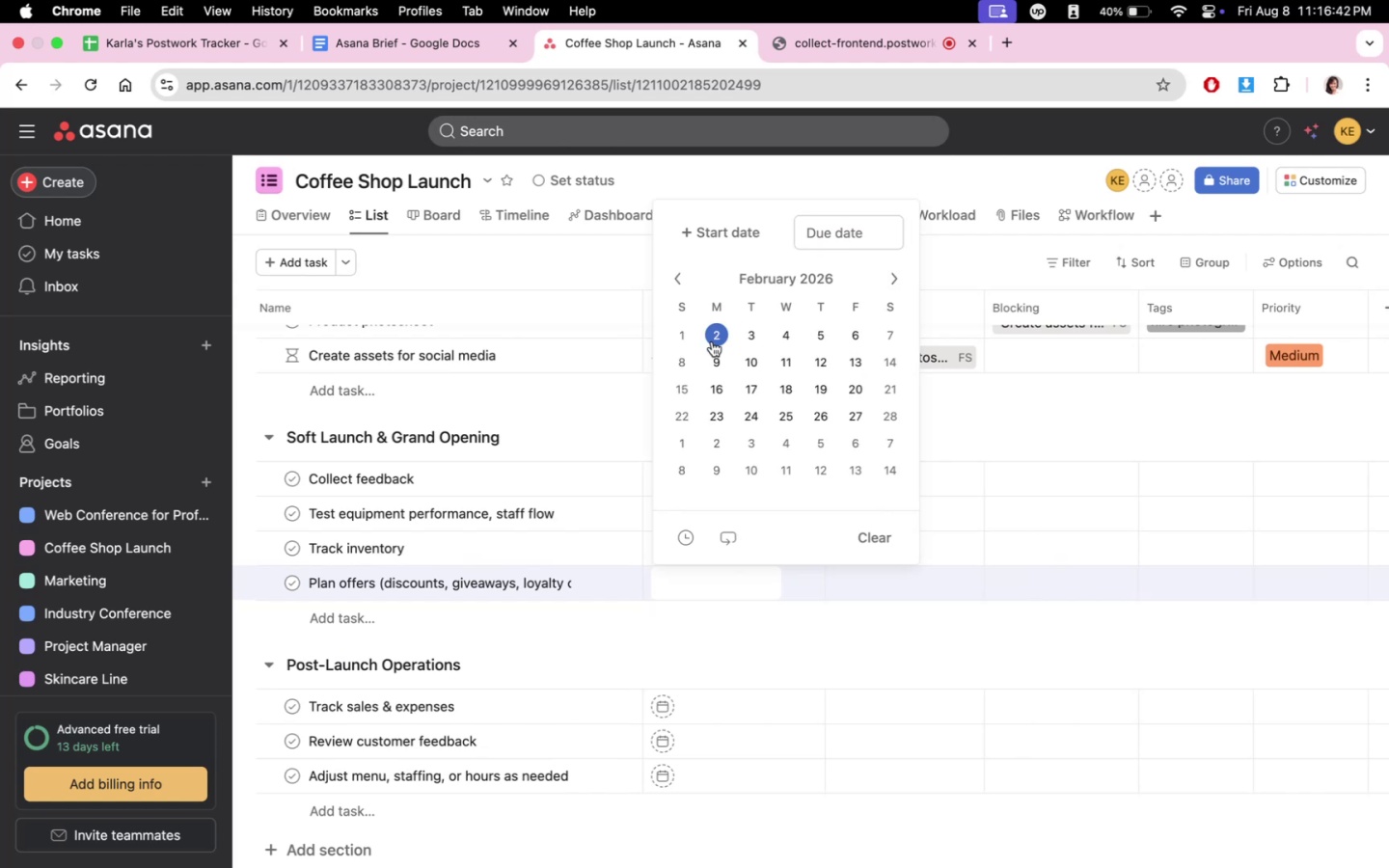 
left_click([716, 334])
 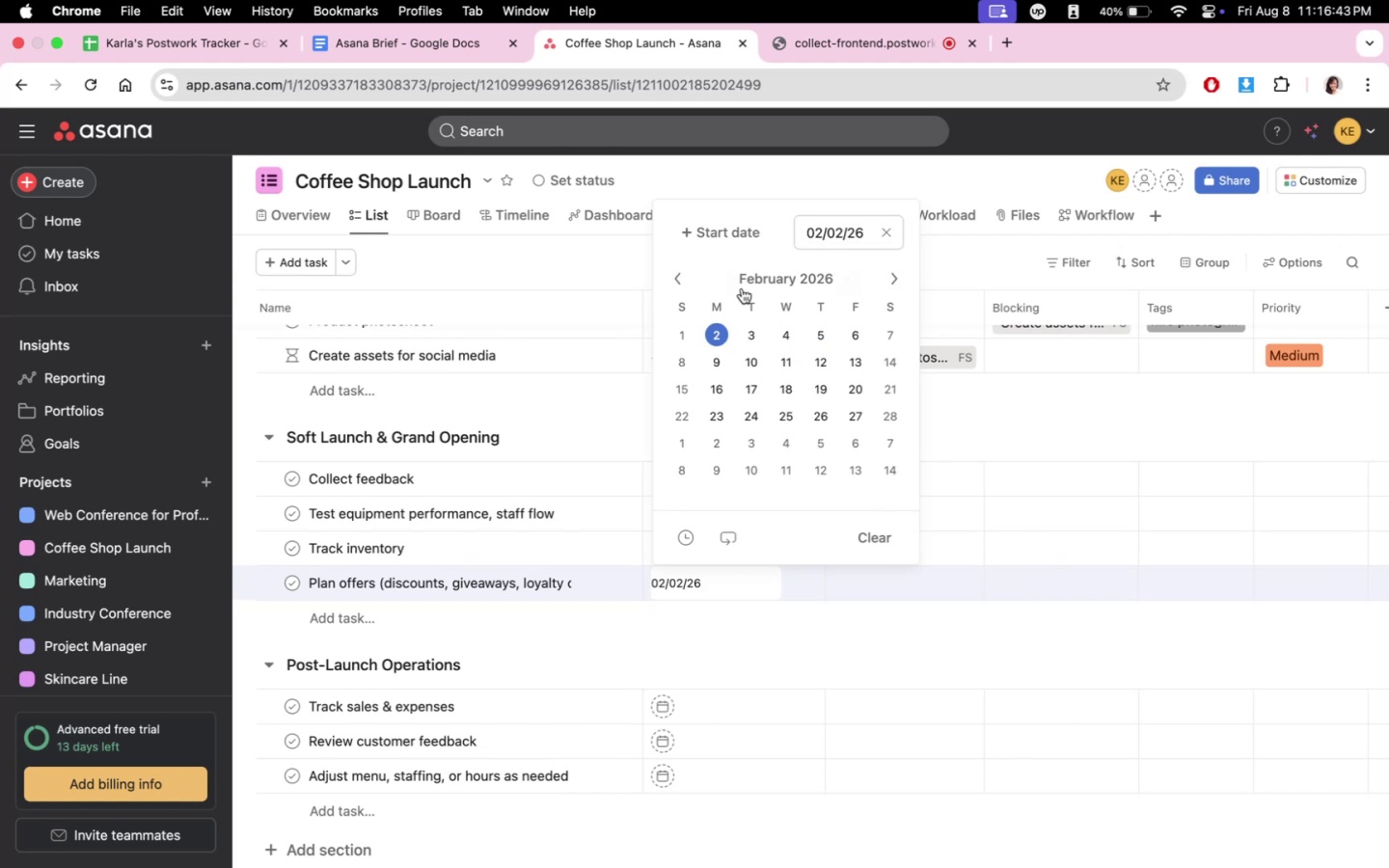 
left_click([737, 237])
 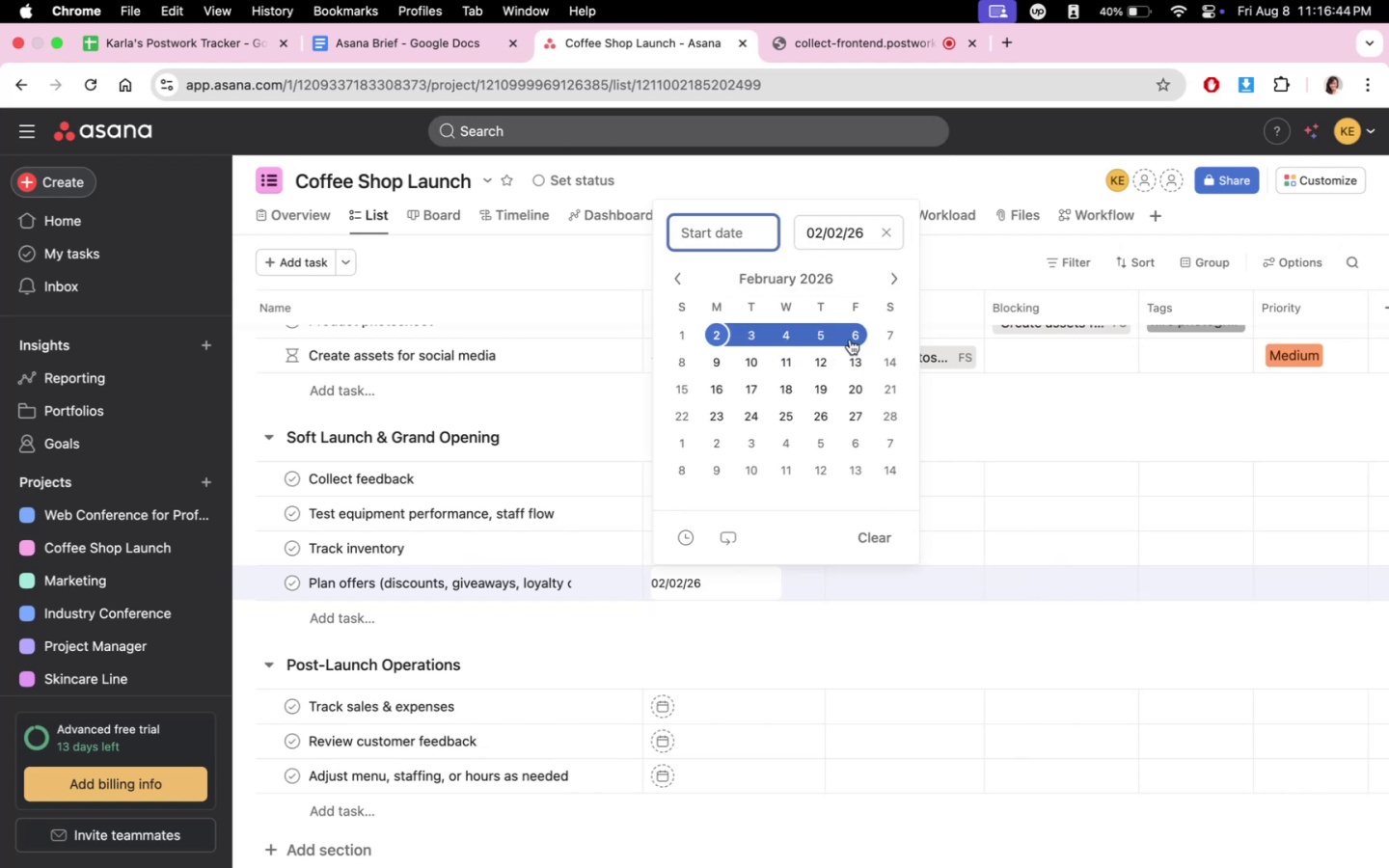 
left_click([850, 339])
 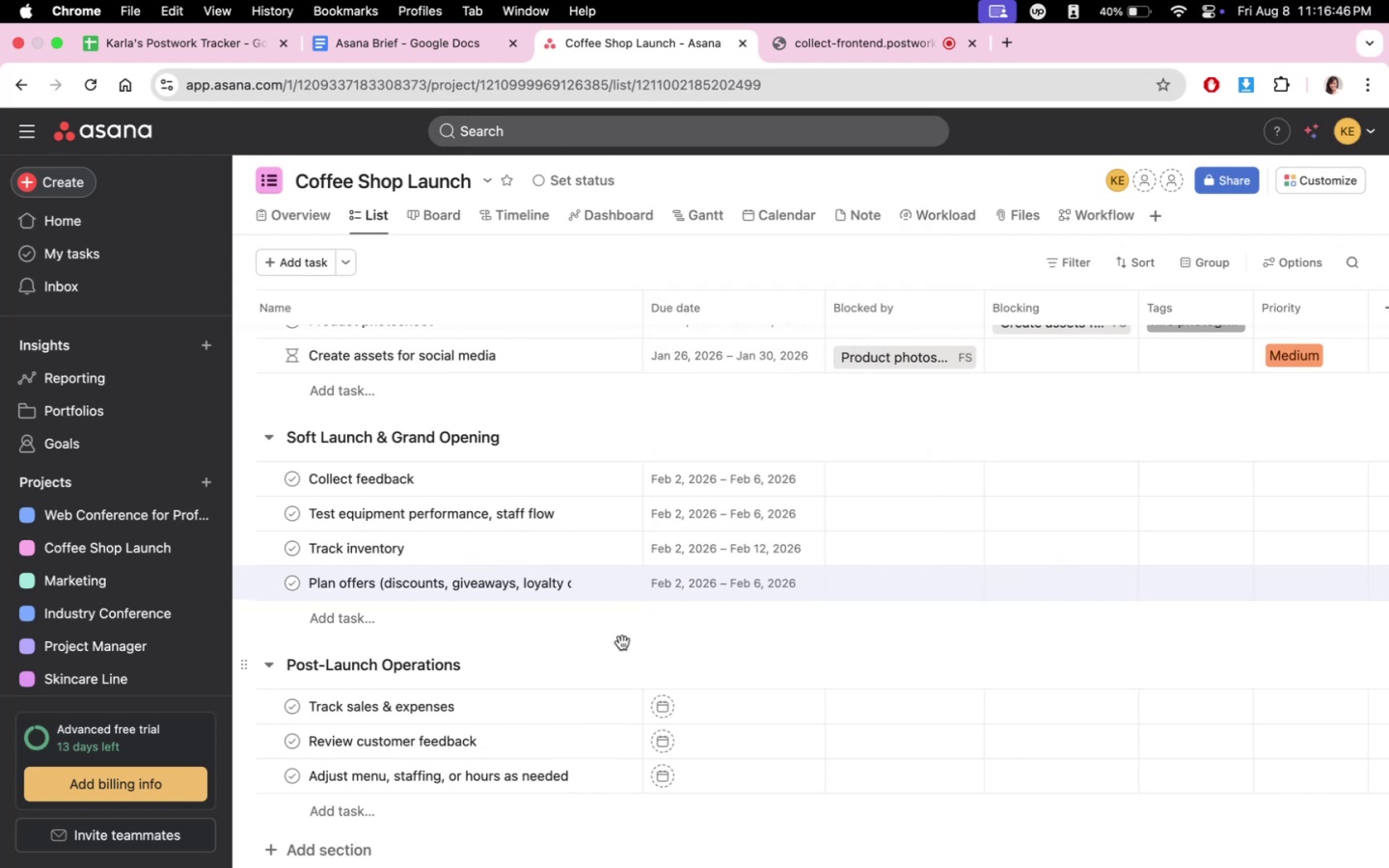 
scroll: coordinate [831, 625], scroll_direction: down, amount: 11.0
 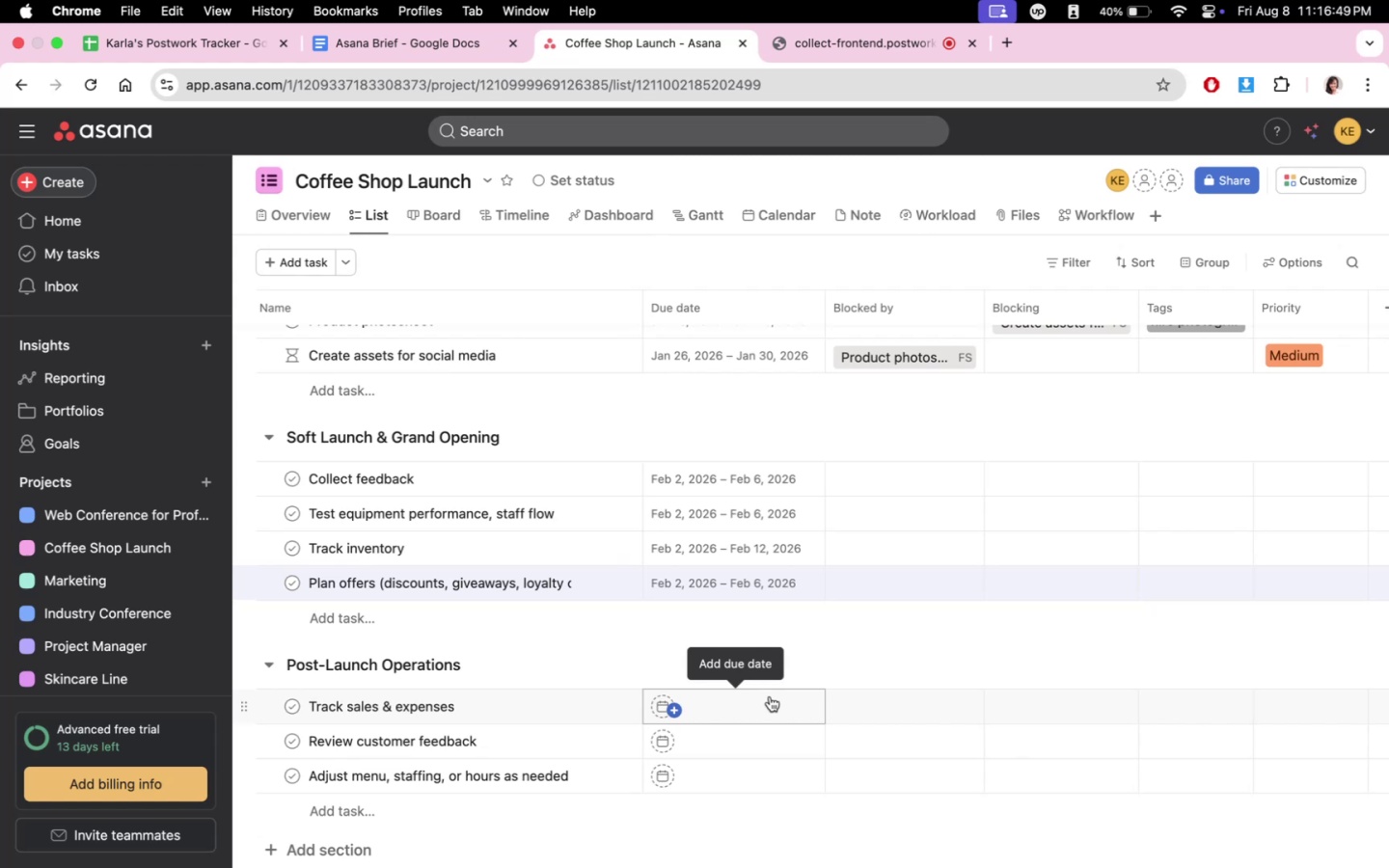 
left_click([770, 696])
 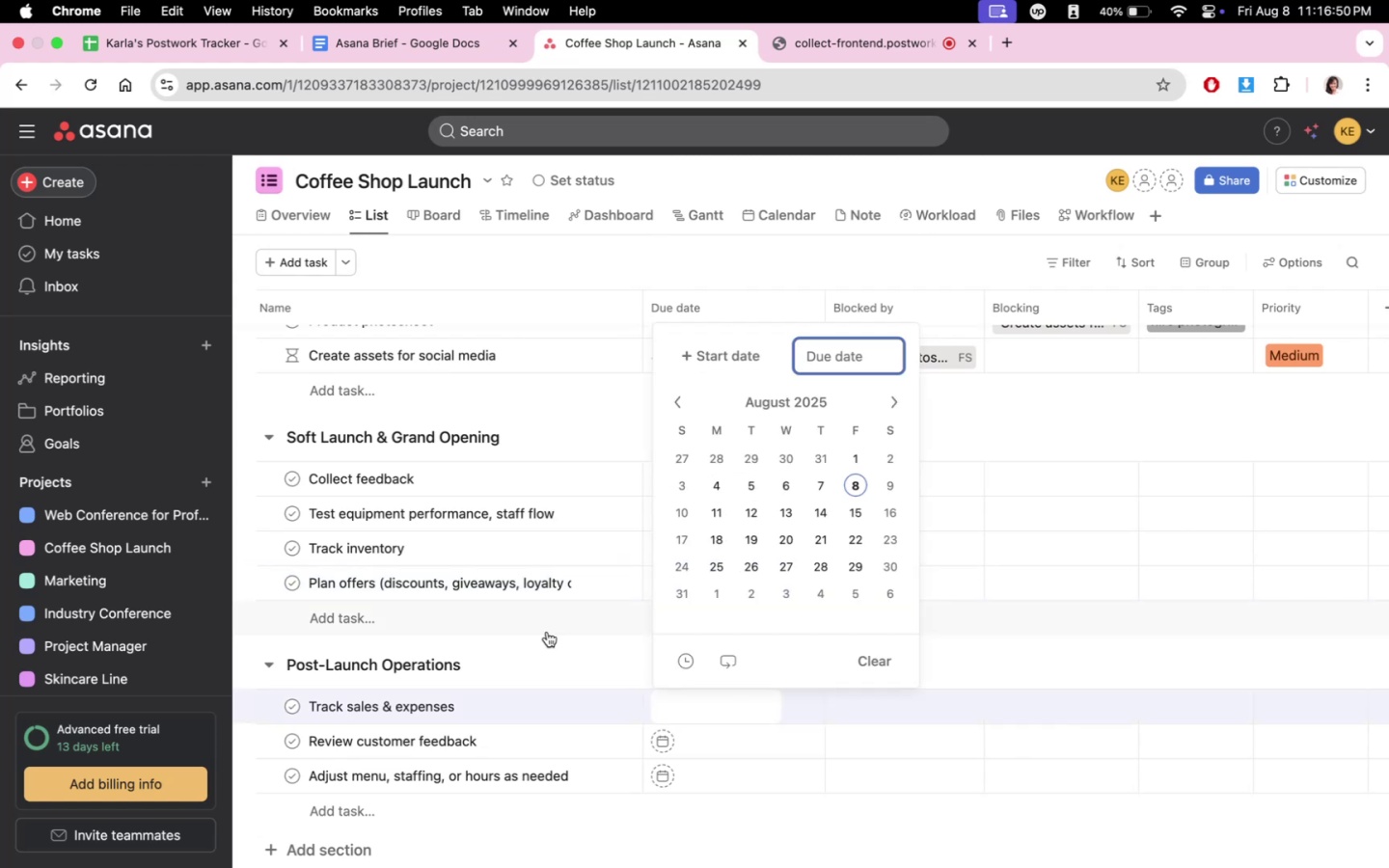 
left_click([547, 632])
 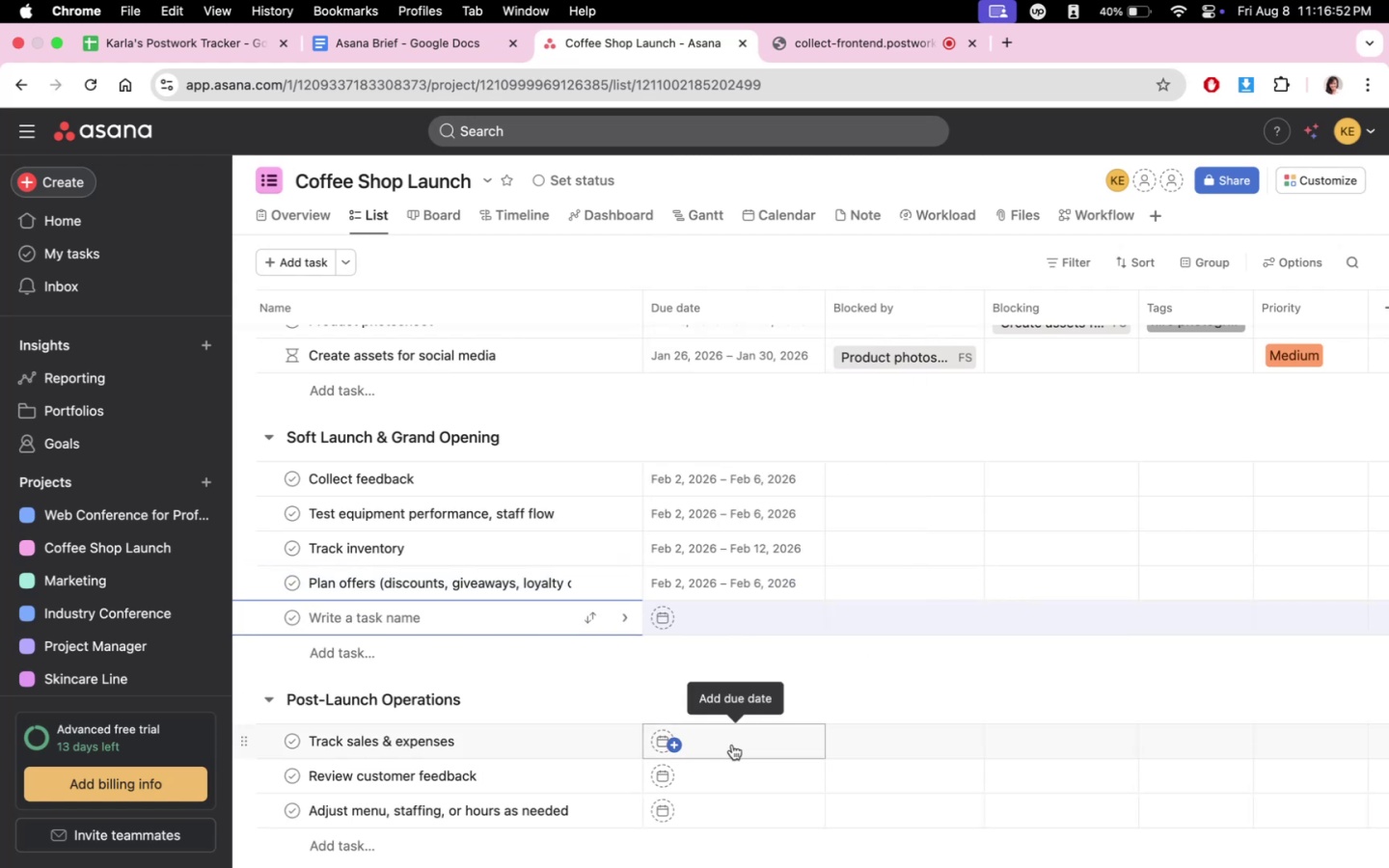 
left_click([732, 745])
 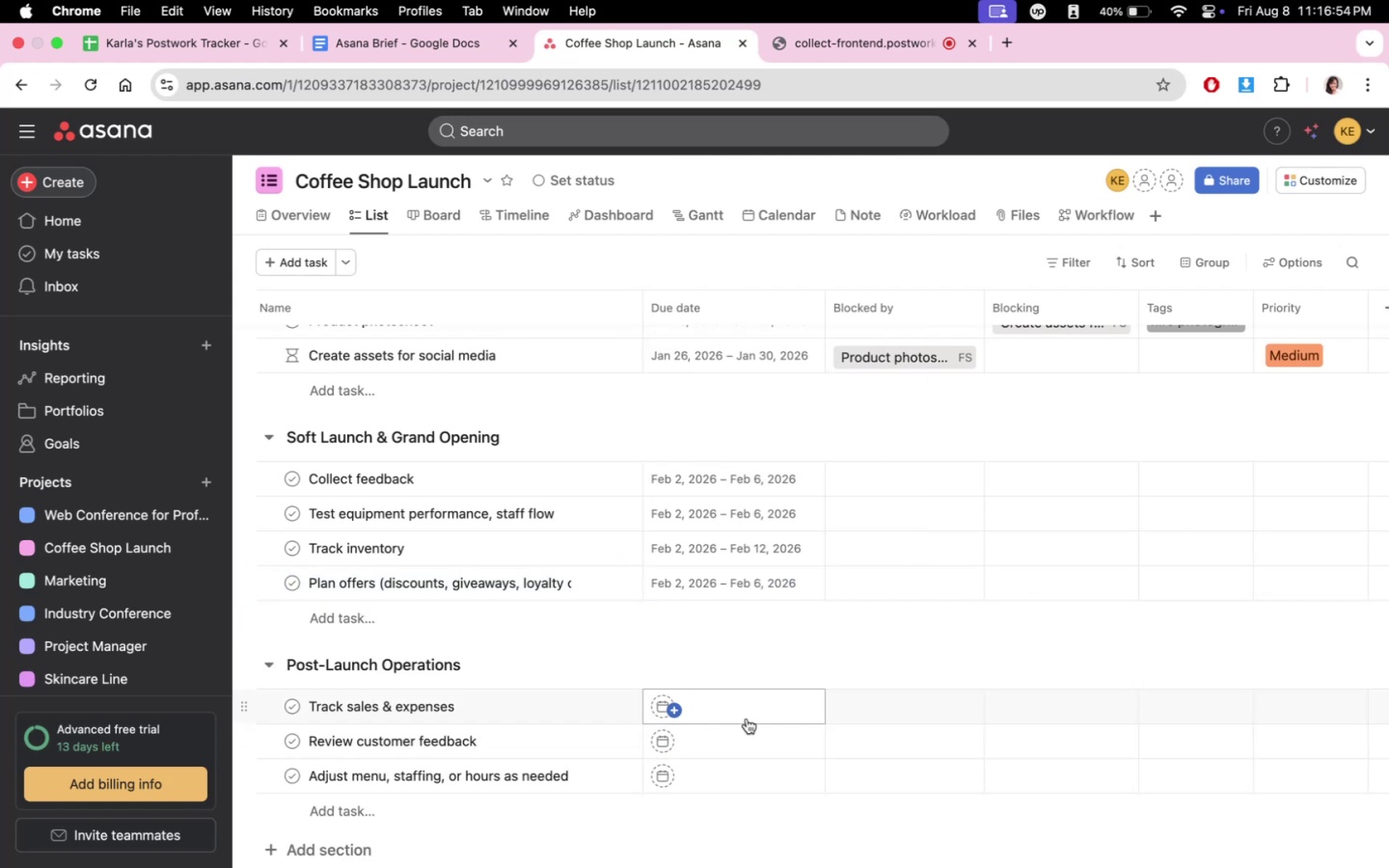 
left_click([747, 719])
 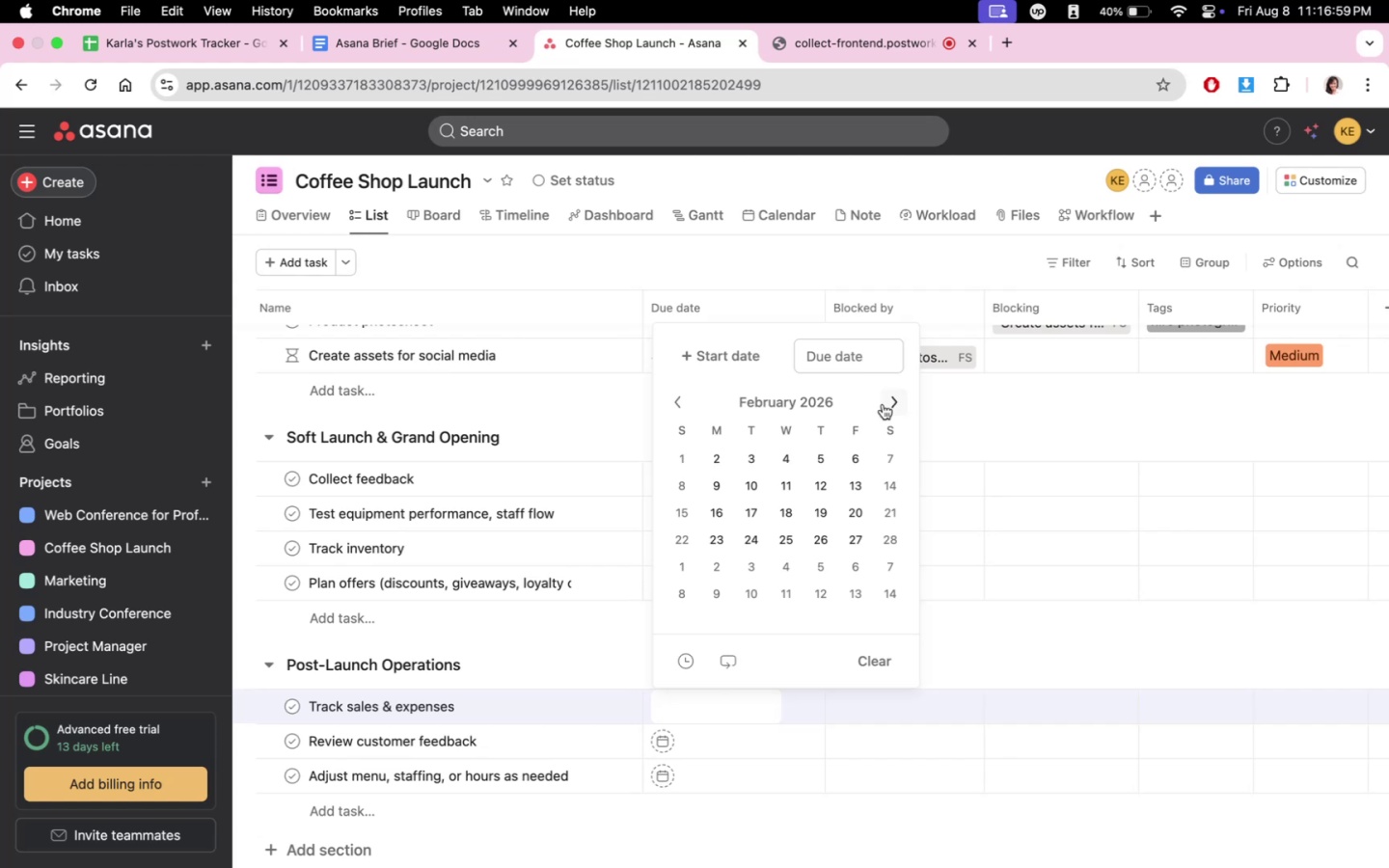 
wait(10.94)
 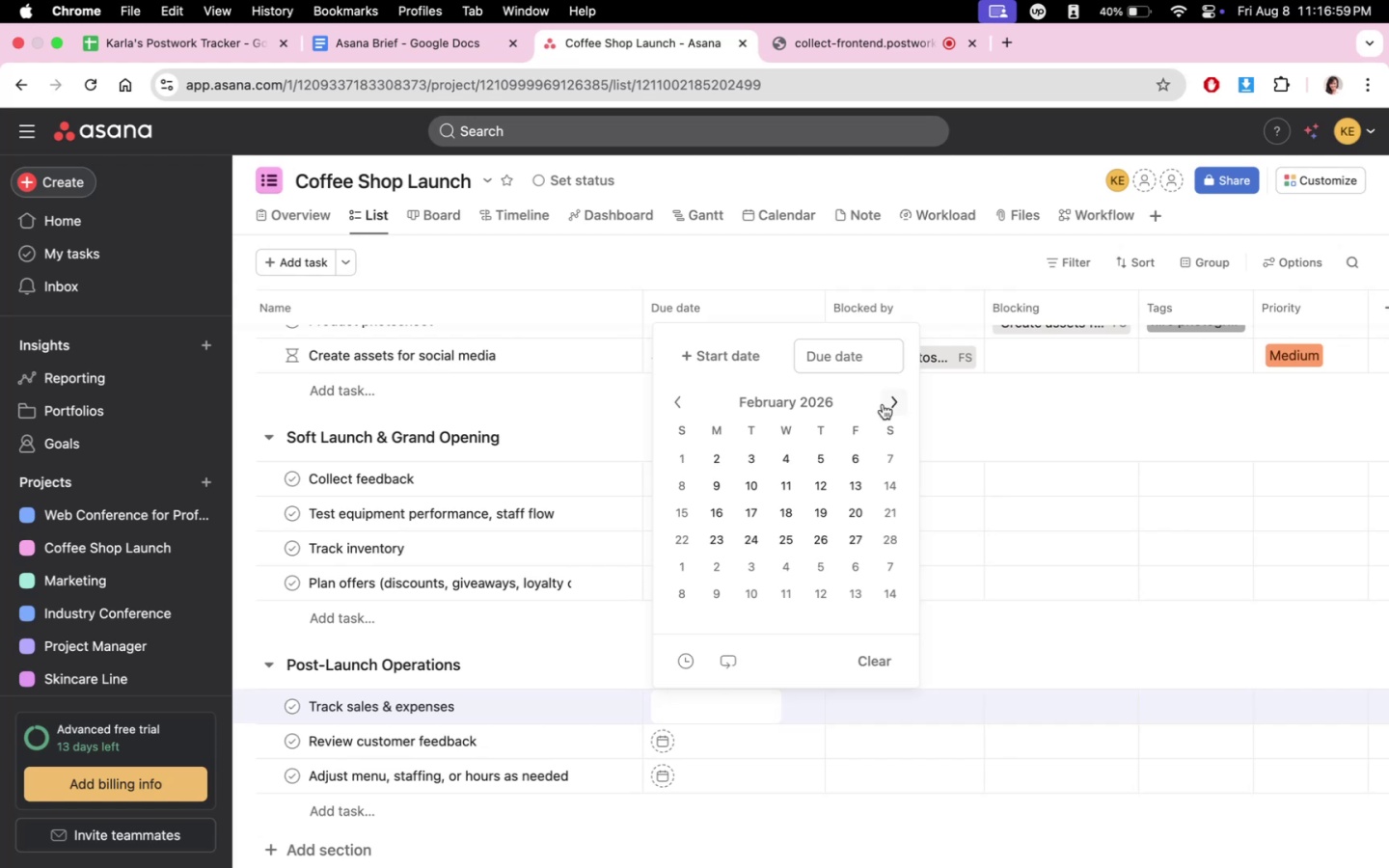 
left_click([712, 509])
 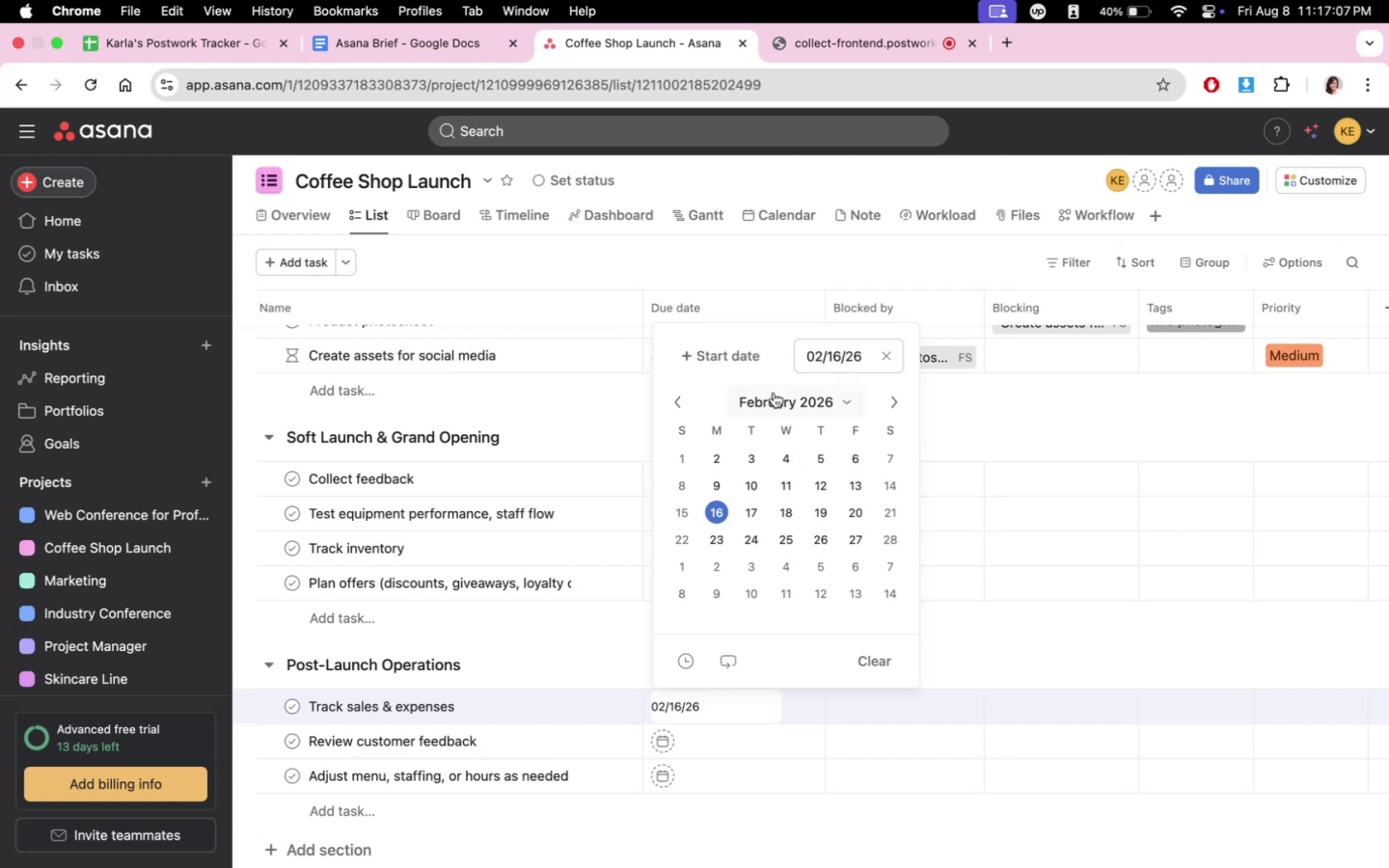 
left_click([753, 361])
 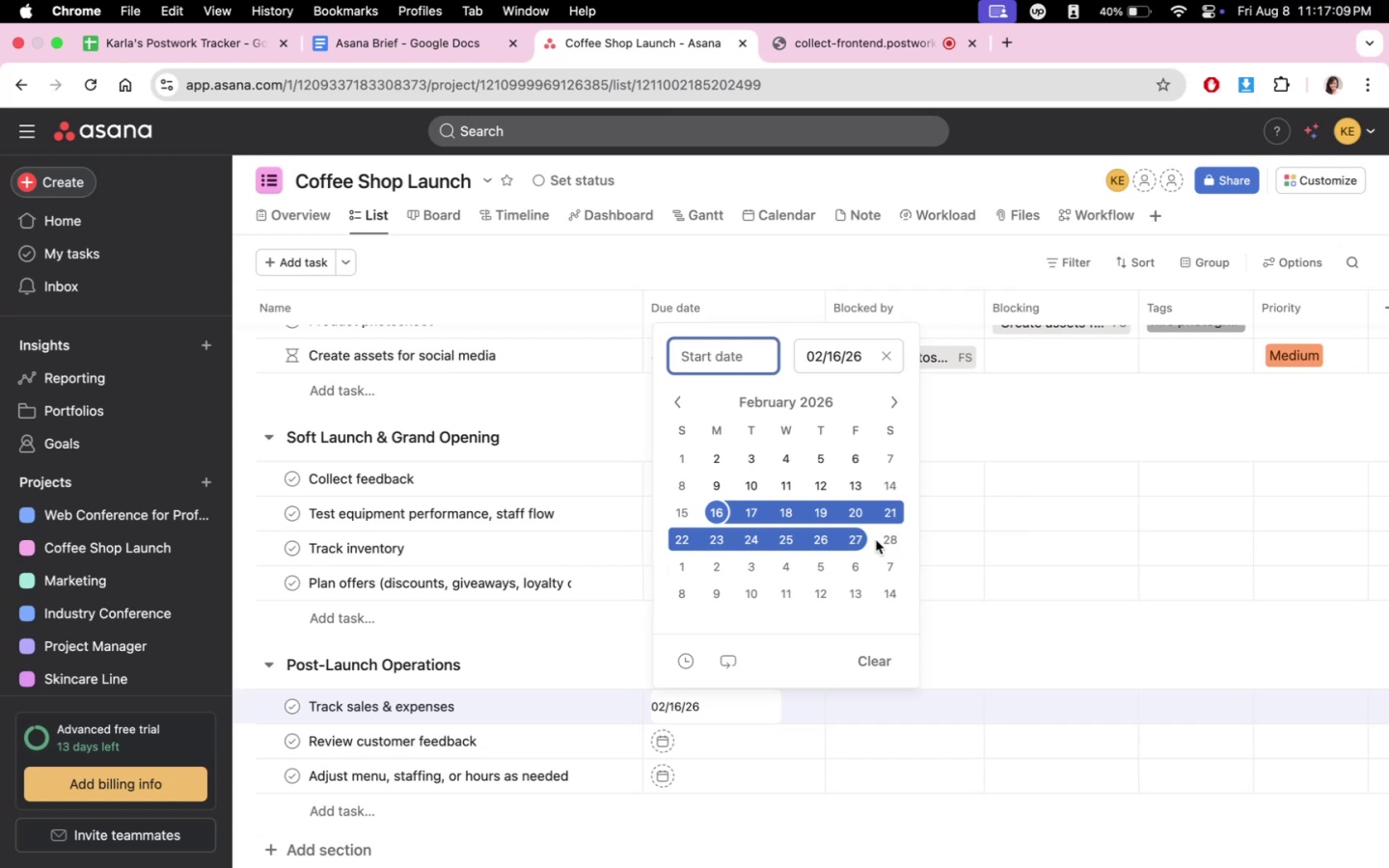 
double_click([886, 538])
 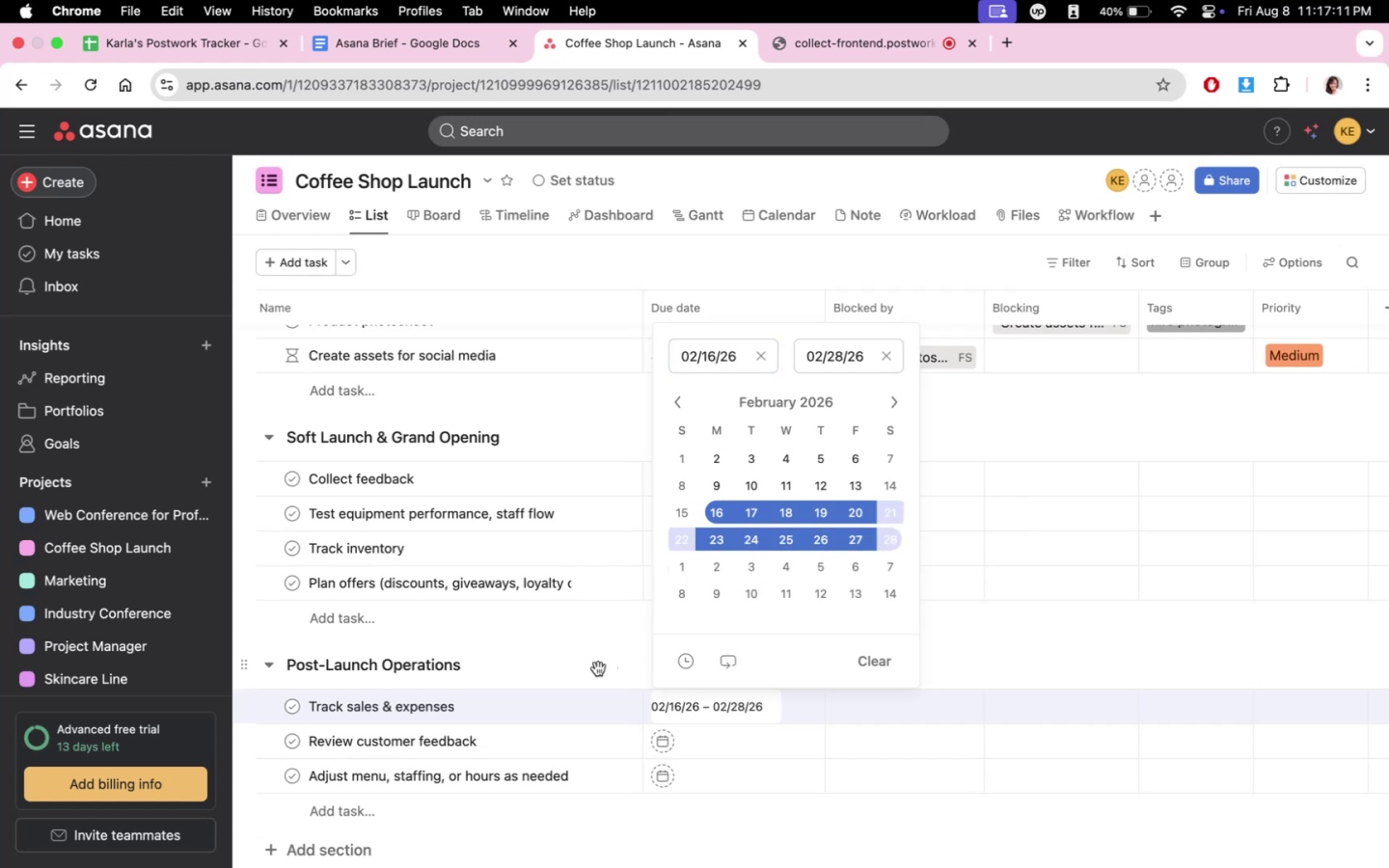 
left_click([595, 664])
 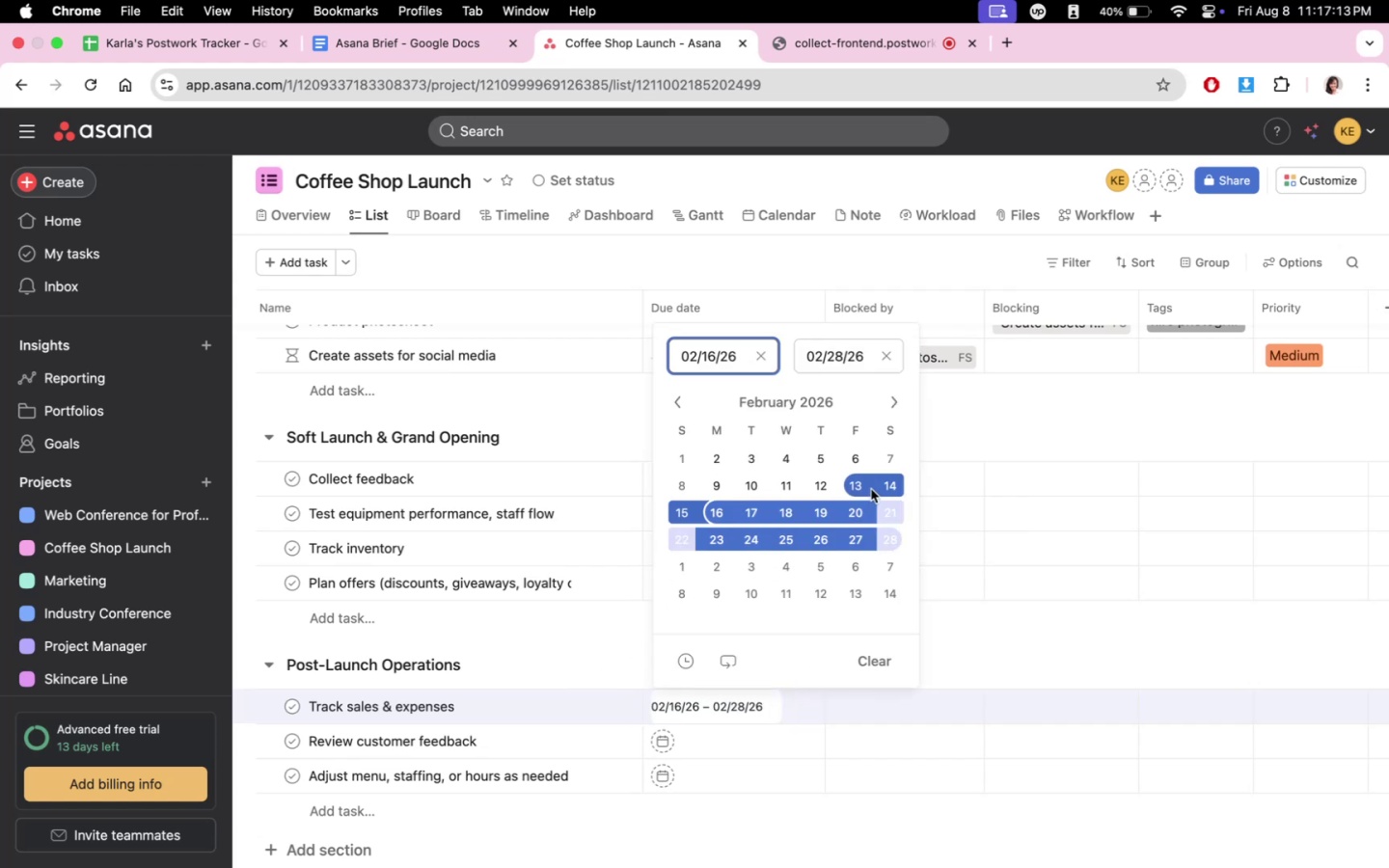 
left_click([861, 484])
 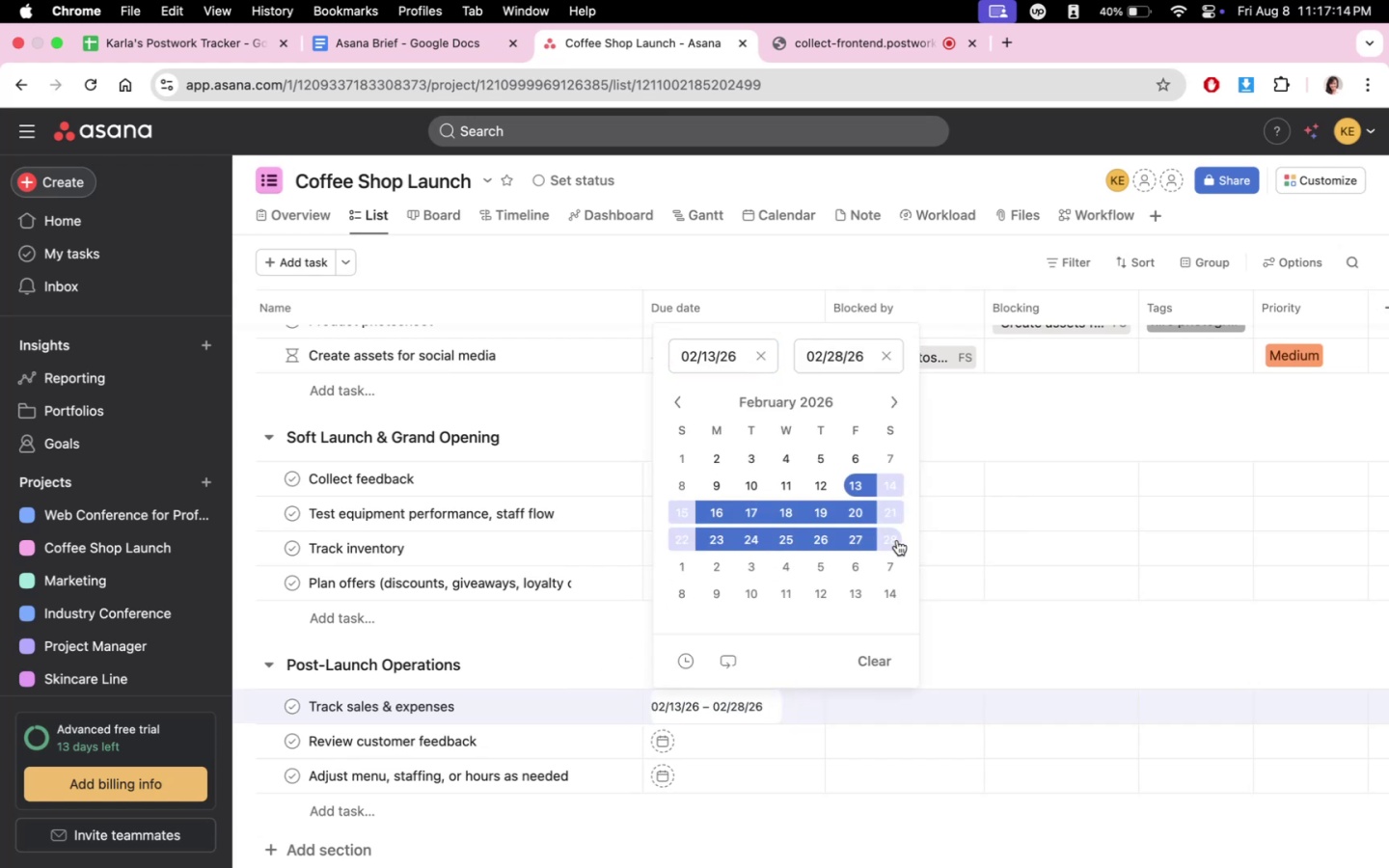 
left_click([897, 540])
 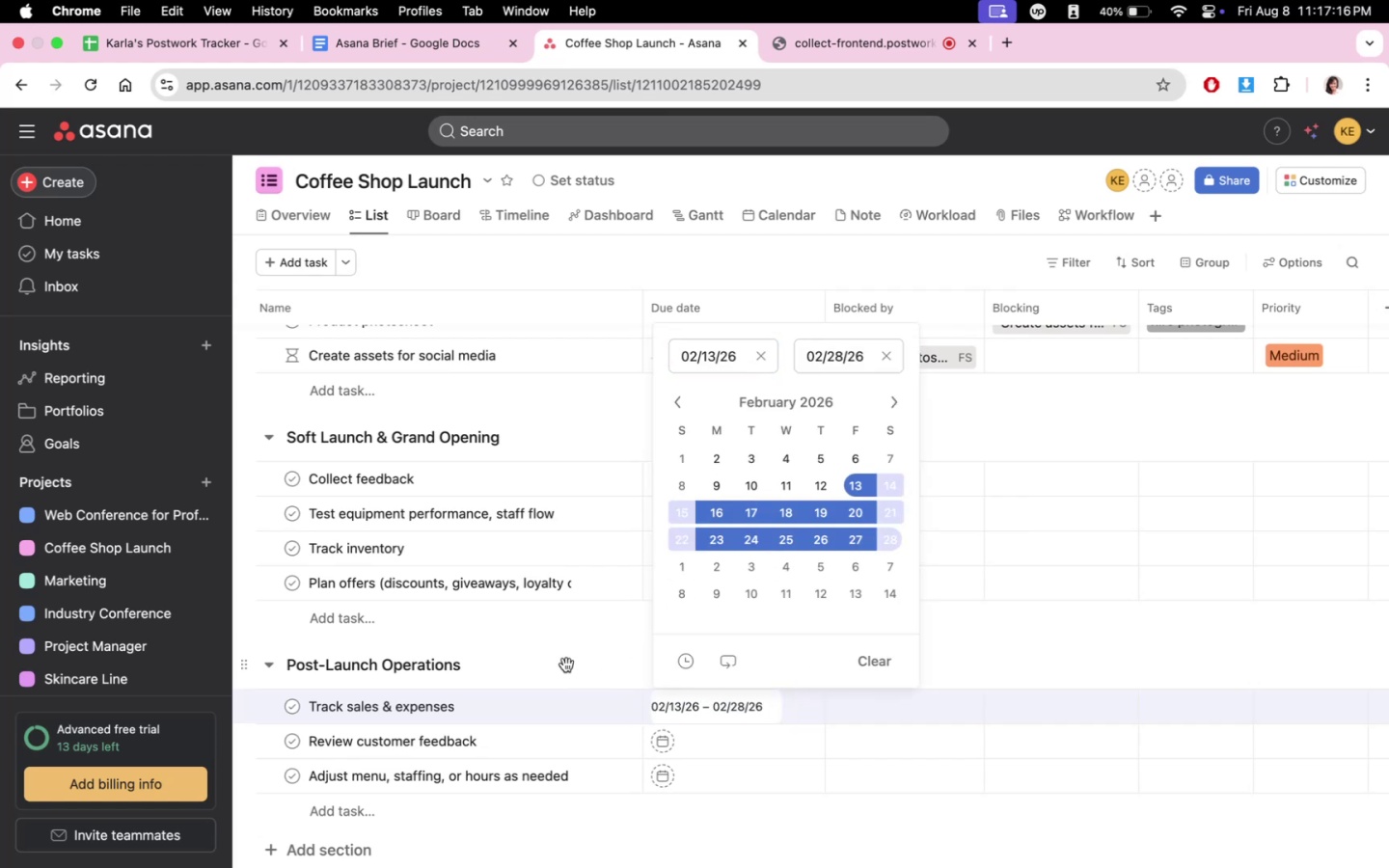 
left_click([566, 665])
 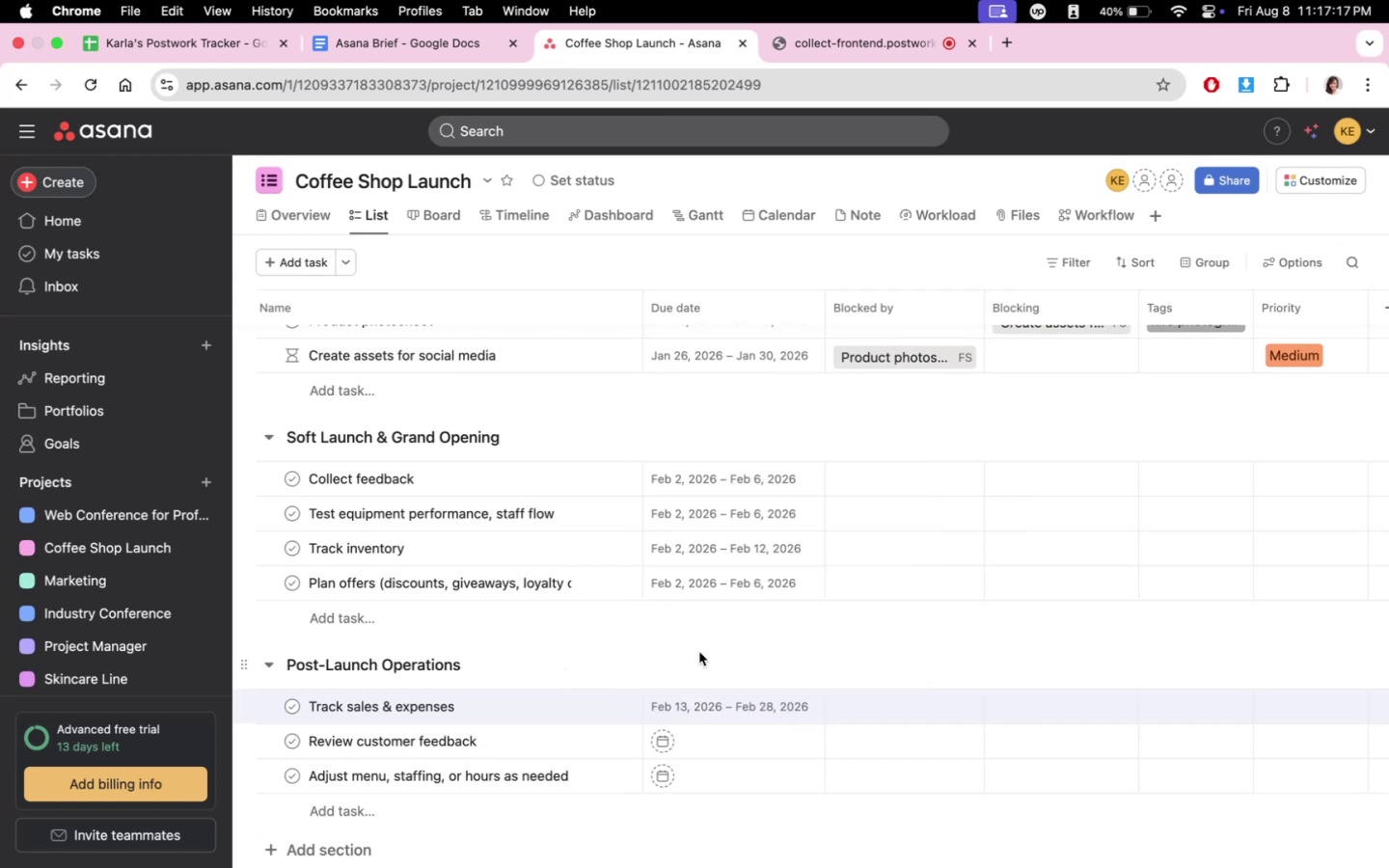 
scroll: coordinate [747, 647], scroll_direction: down, amount: 3.0
 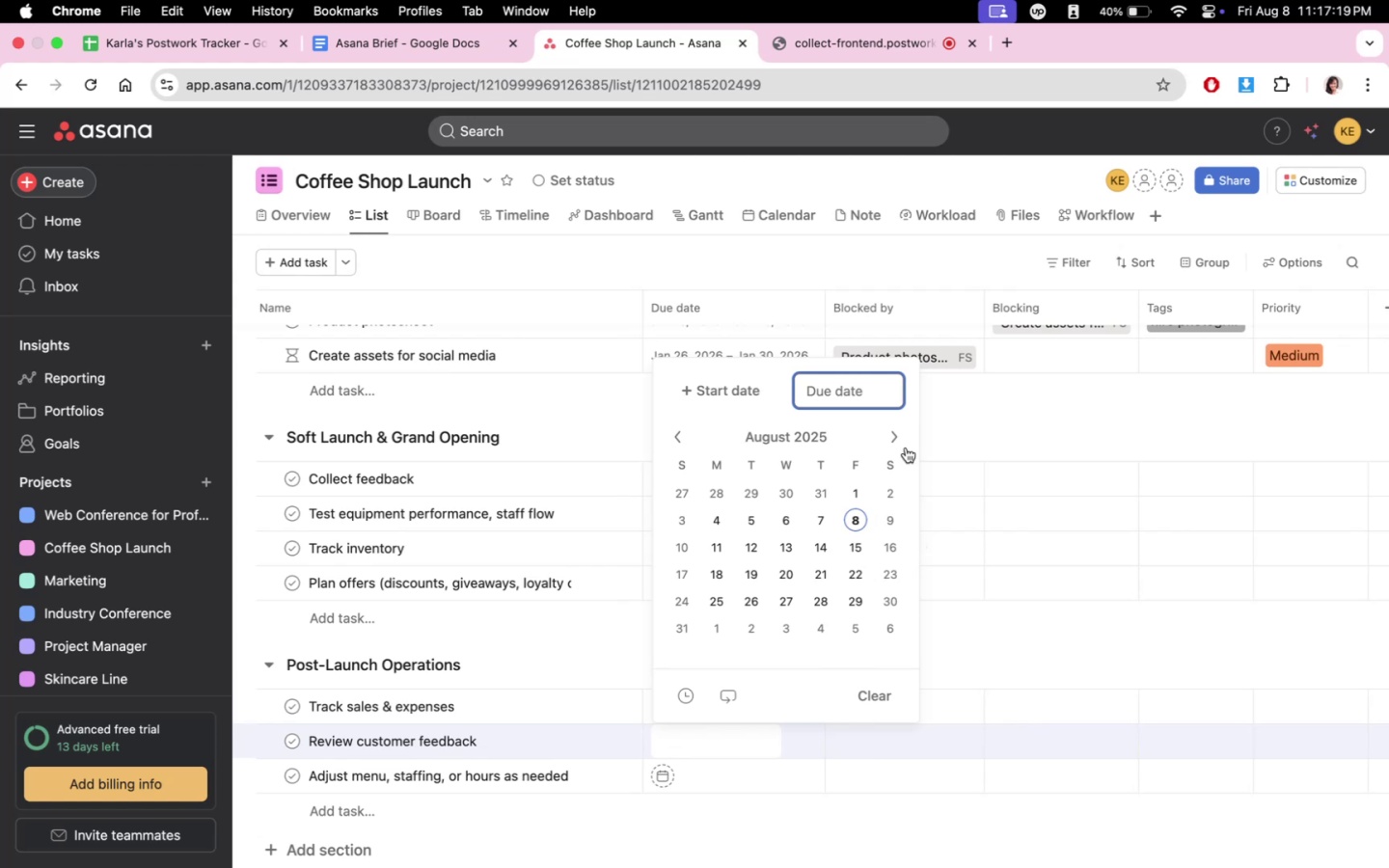 
double_click([900, 444])
 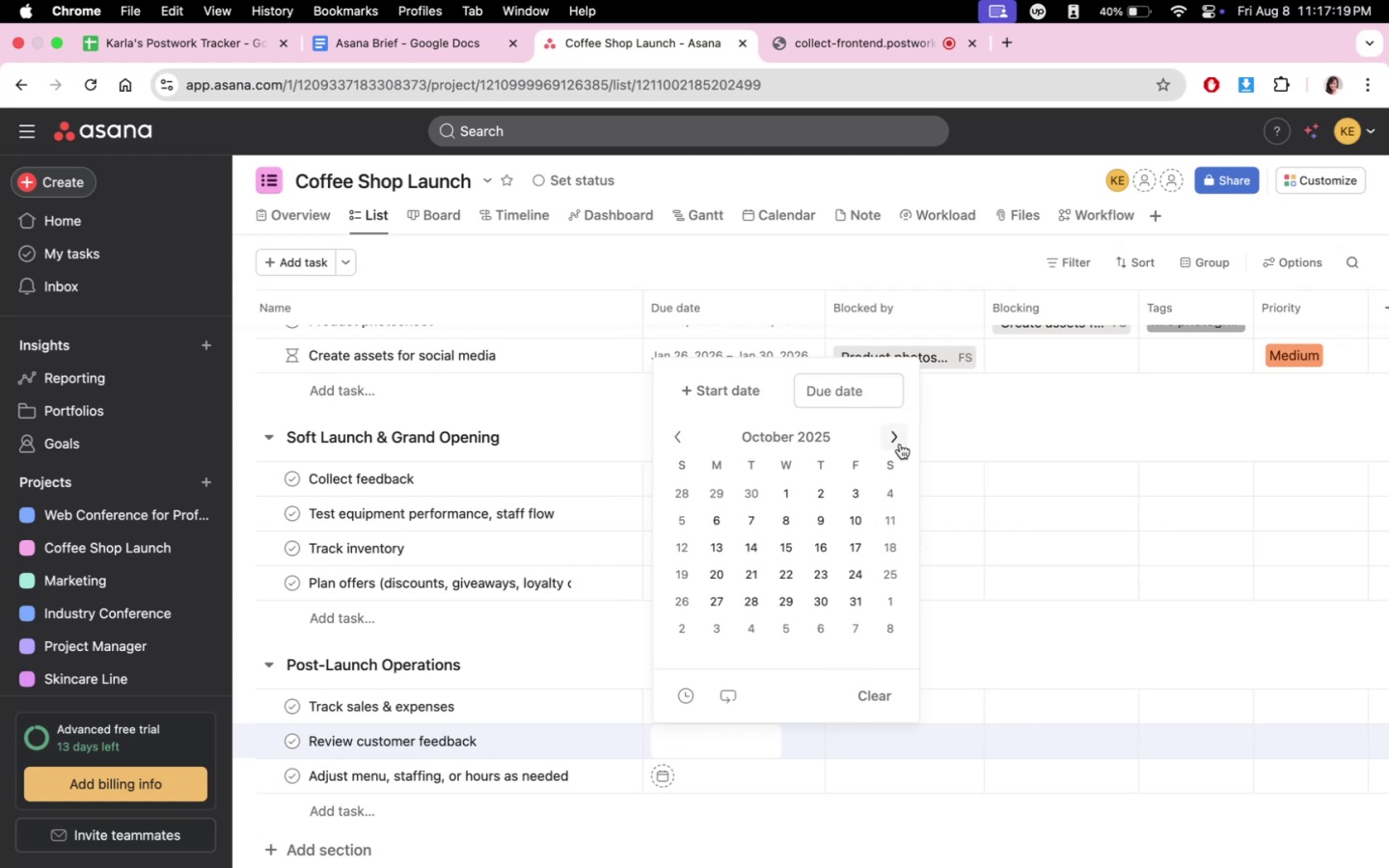 
triple_click([900, 444])
 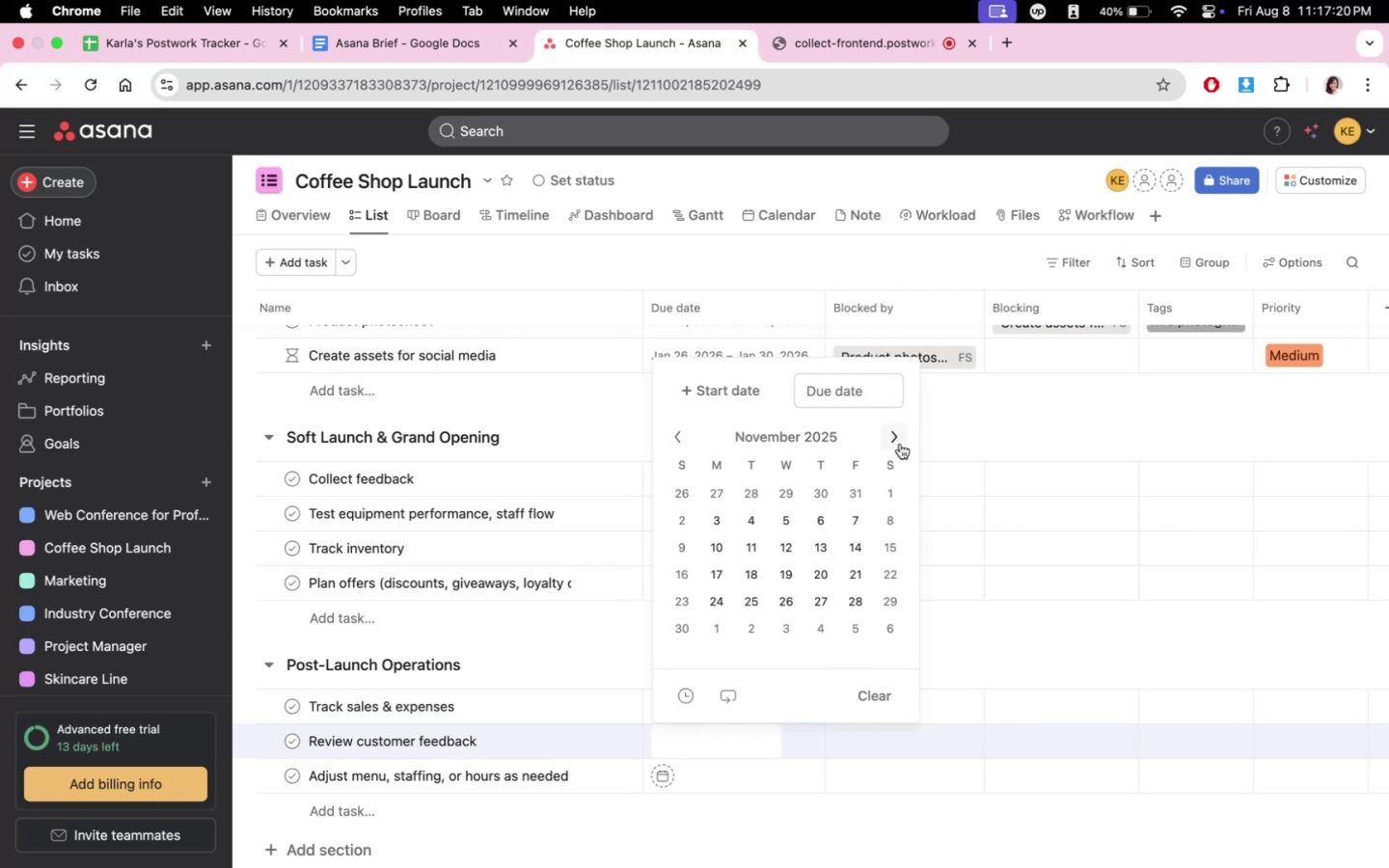 
triple_click([900, 444])
 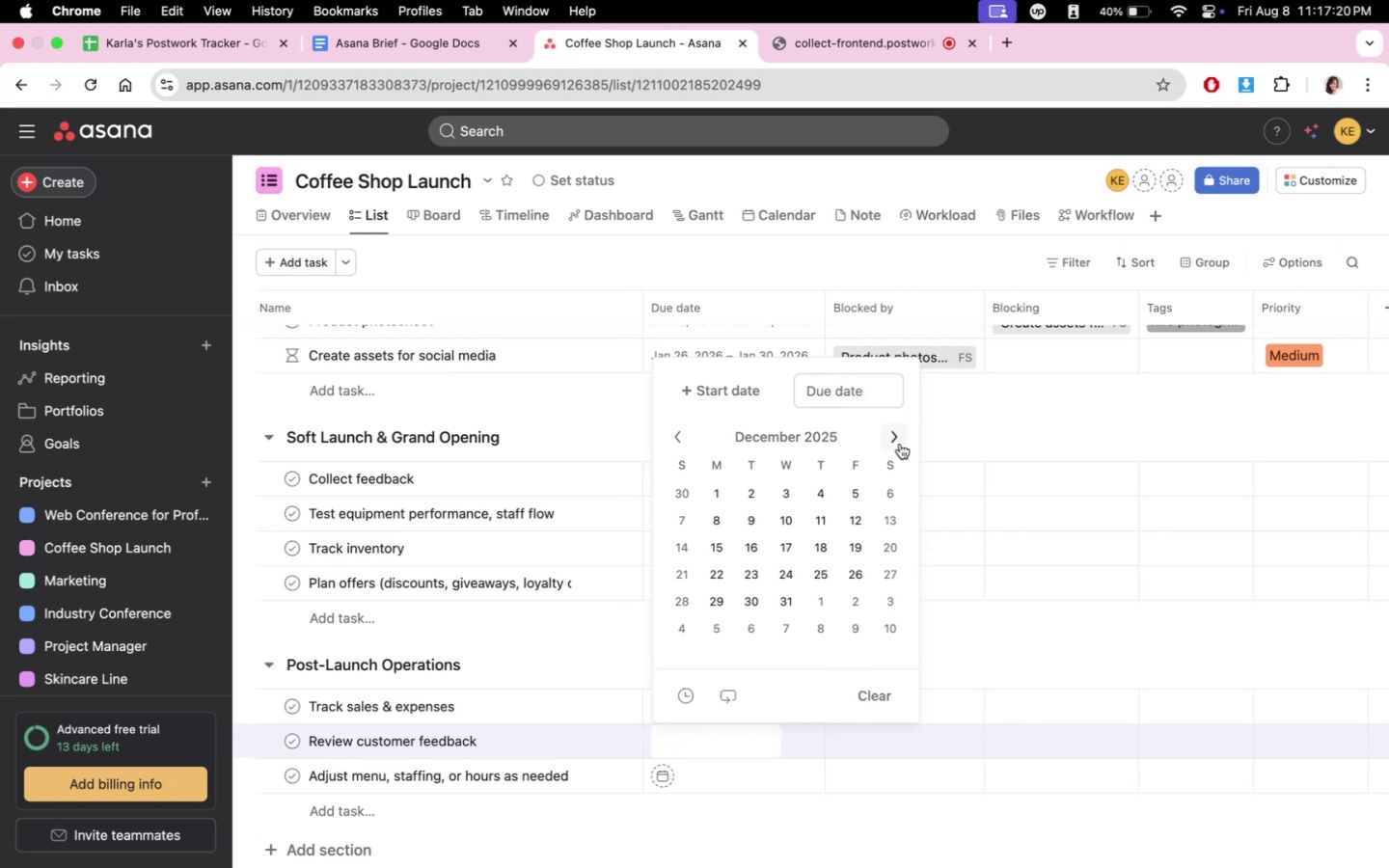 
triple_click([900, 444])
 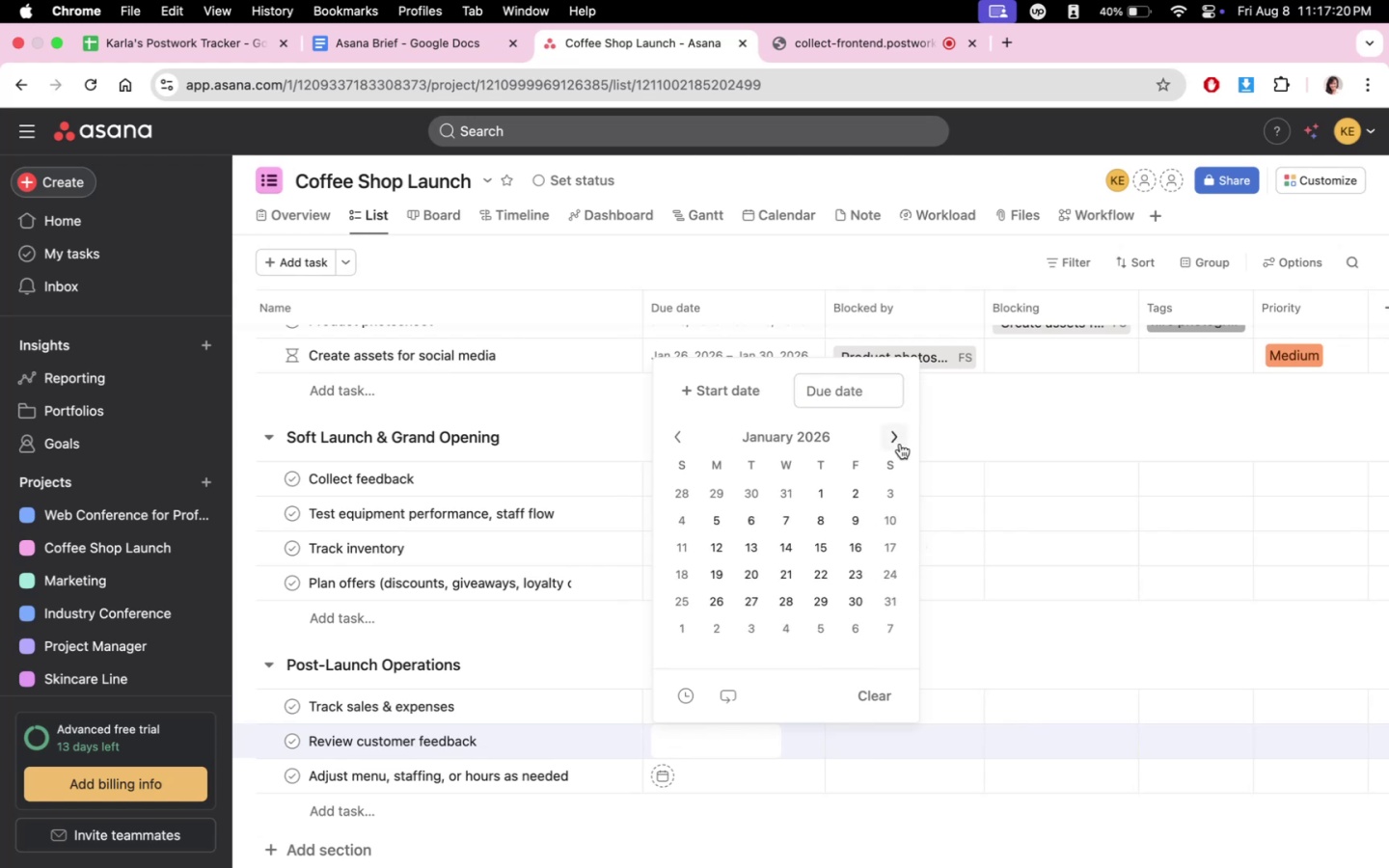 
triple_click([900, 444])
 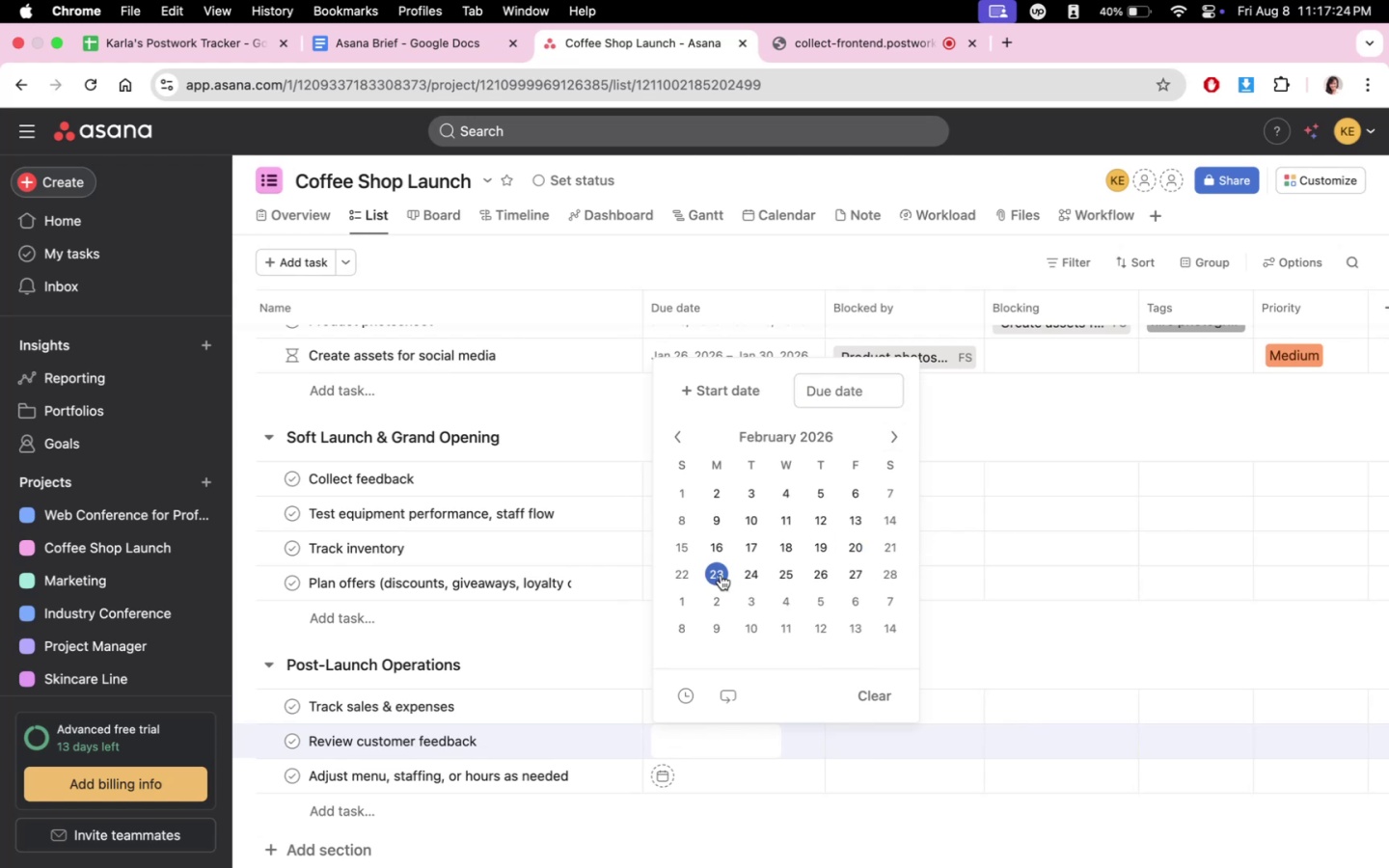 
left_click([903, 574])
 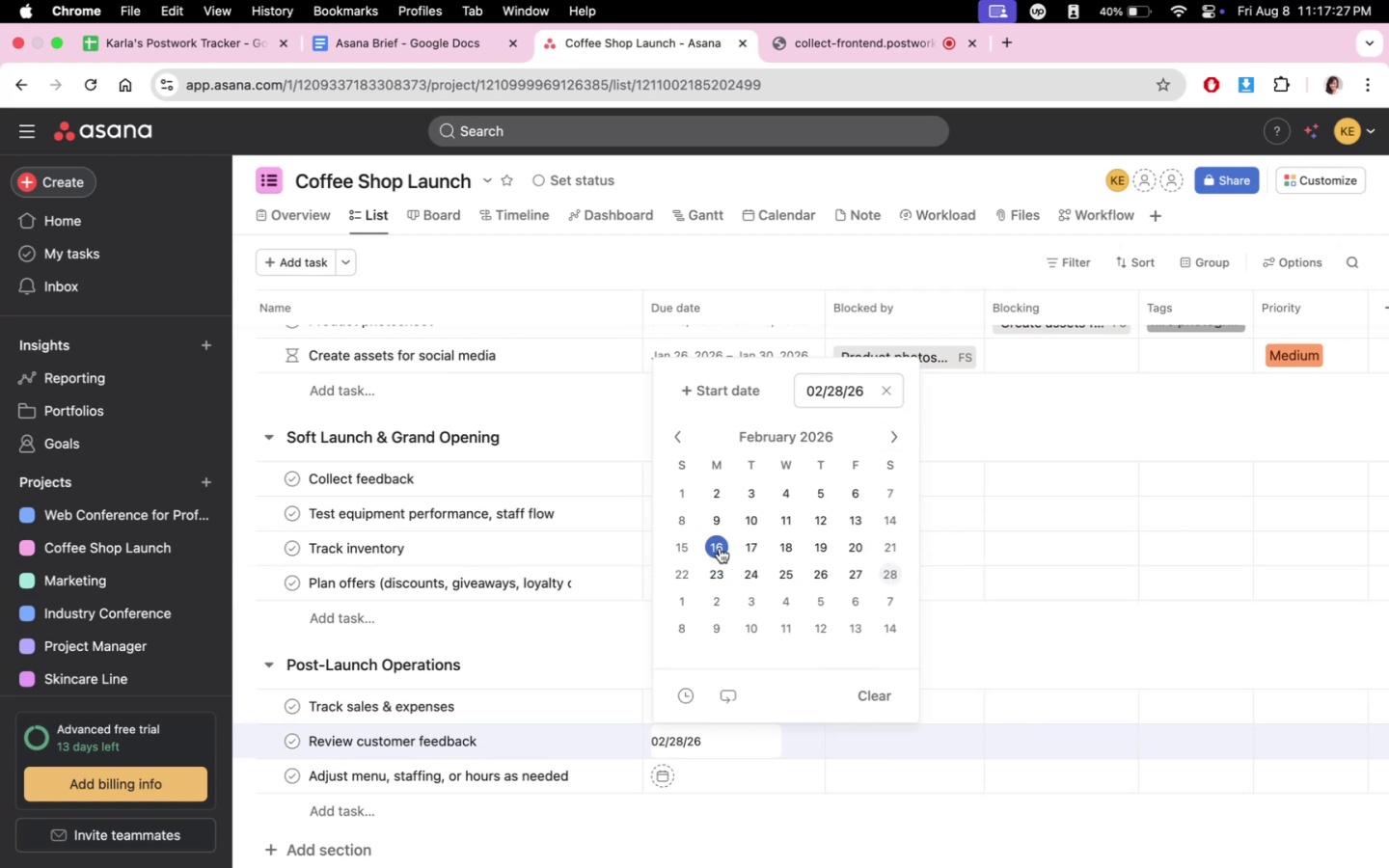 
left_click([724, 551])
 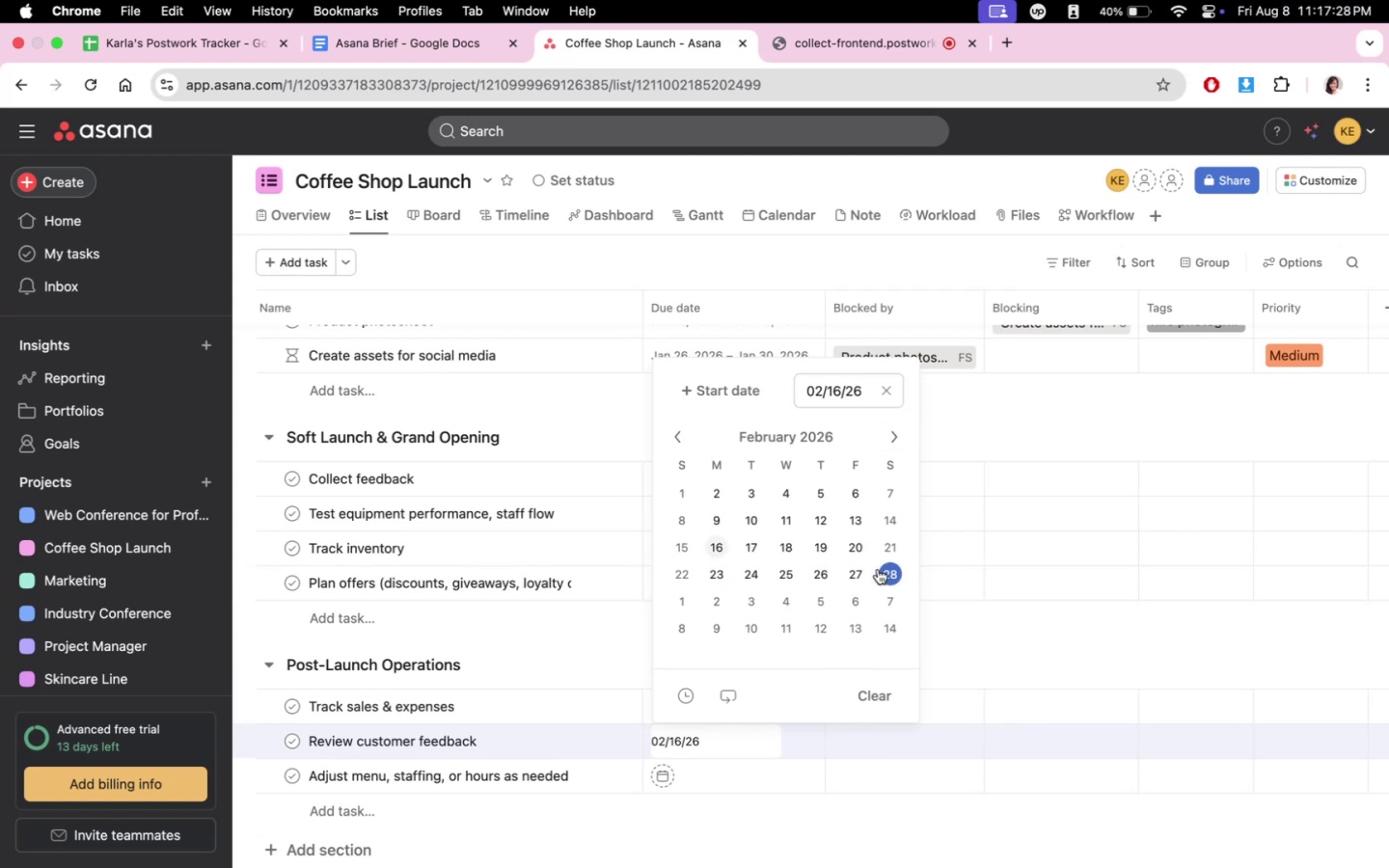 
left_click([879, 570])
 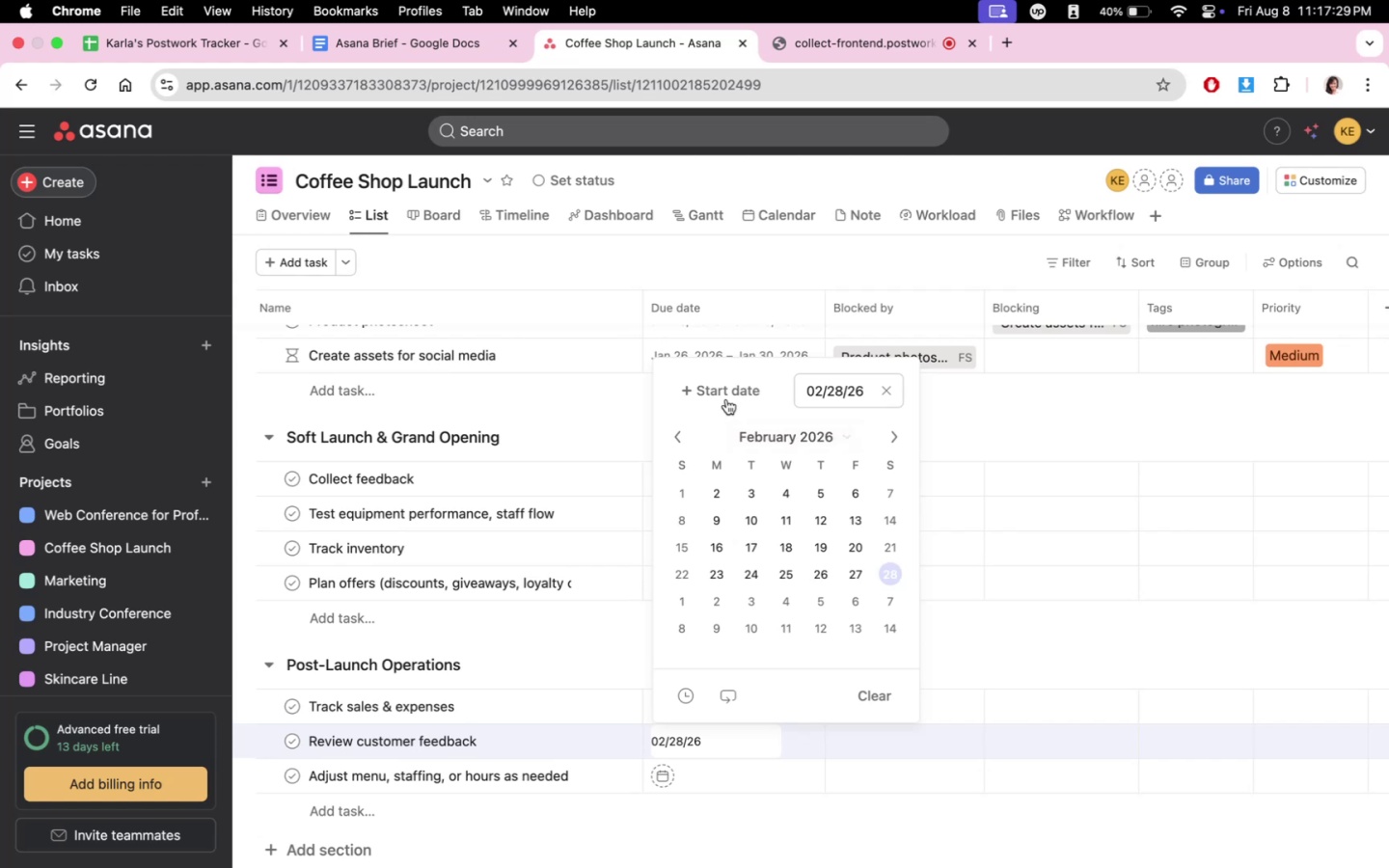 
double_click([725, 398])
 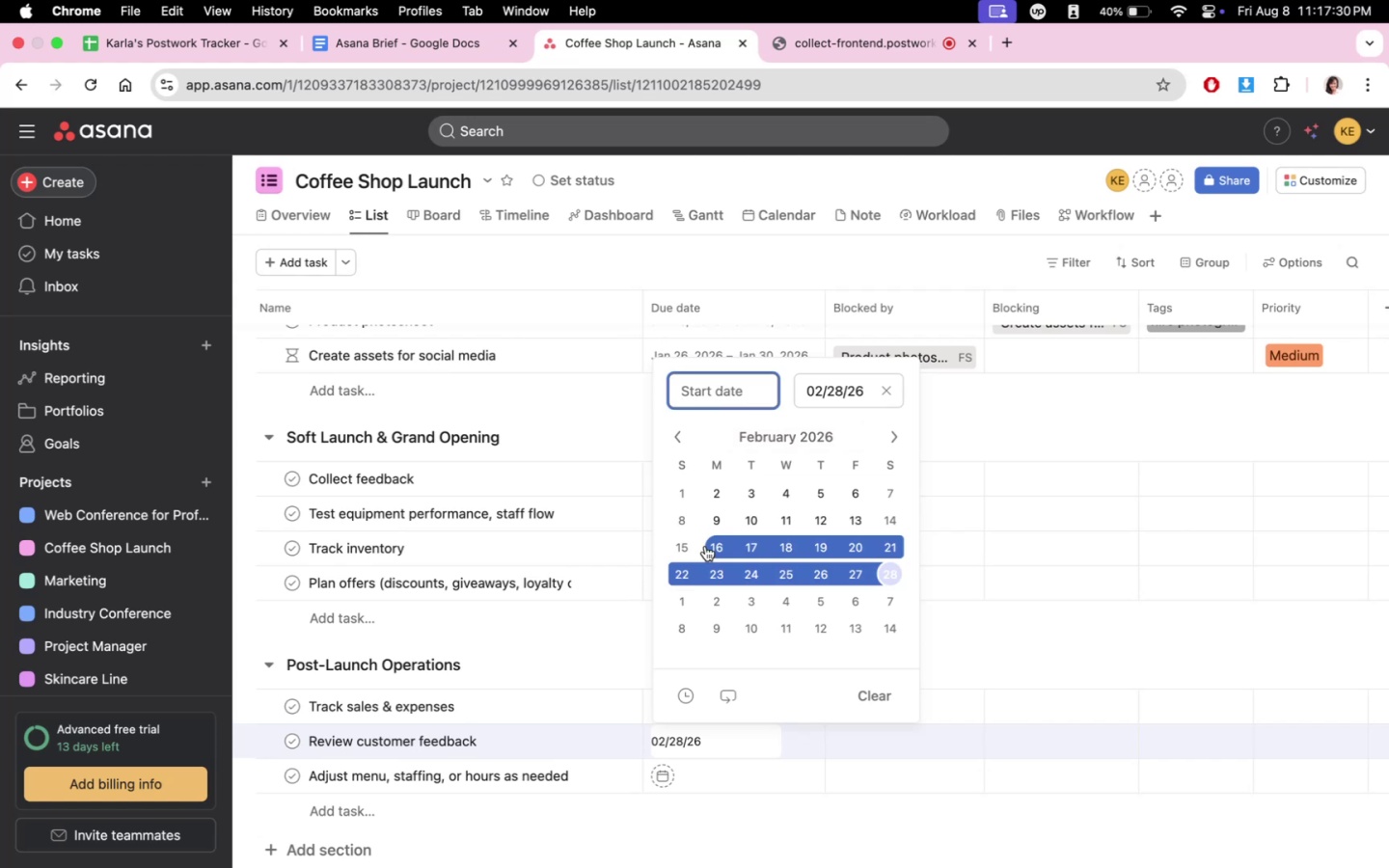 
left_click([711, 546])
 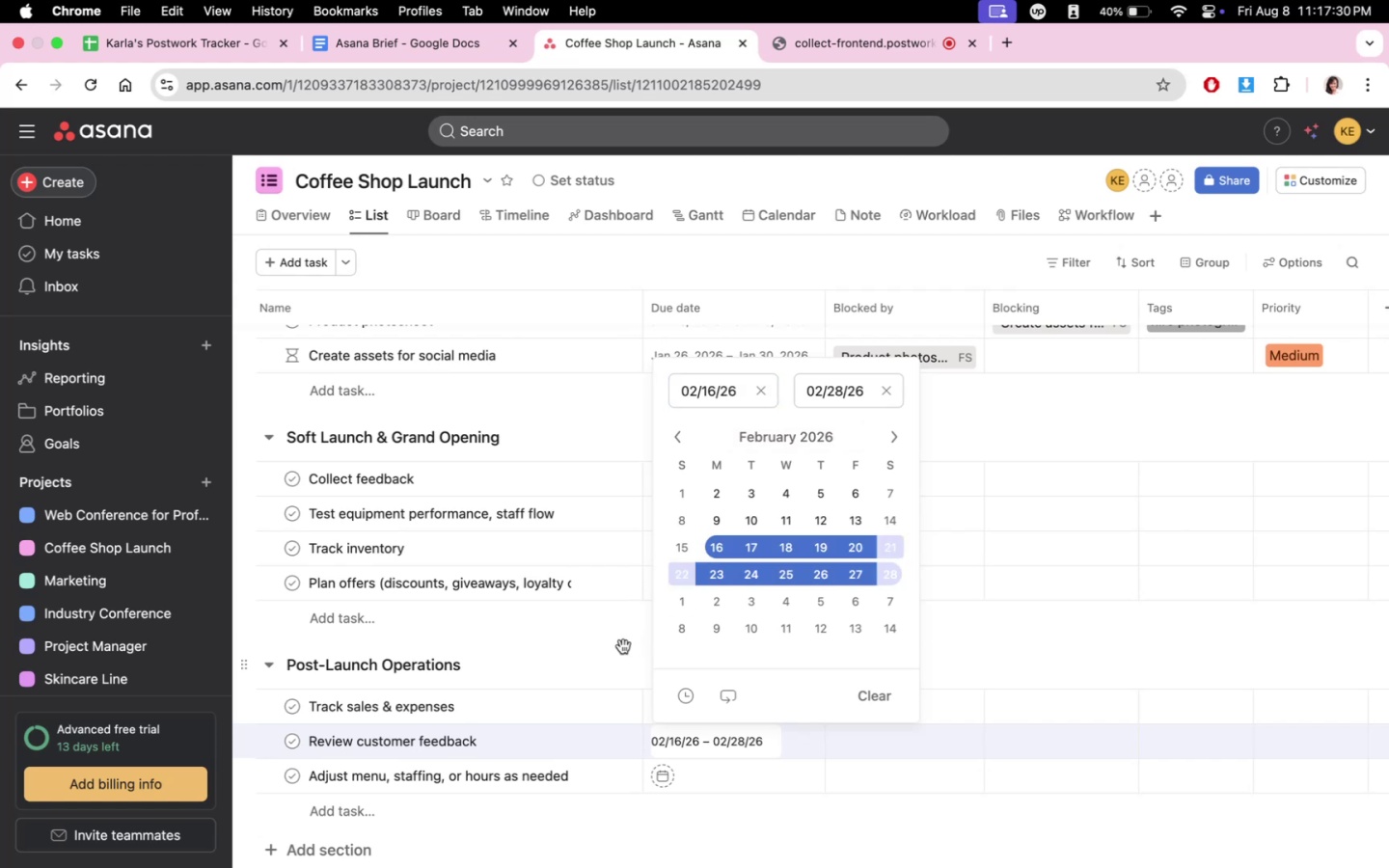 
double_click([622, 647])
 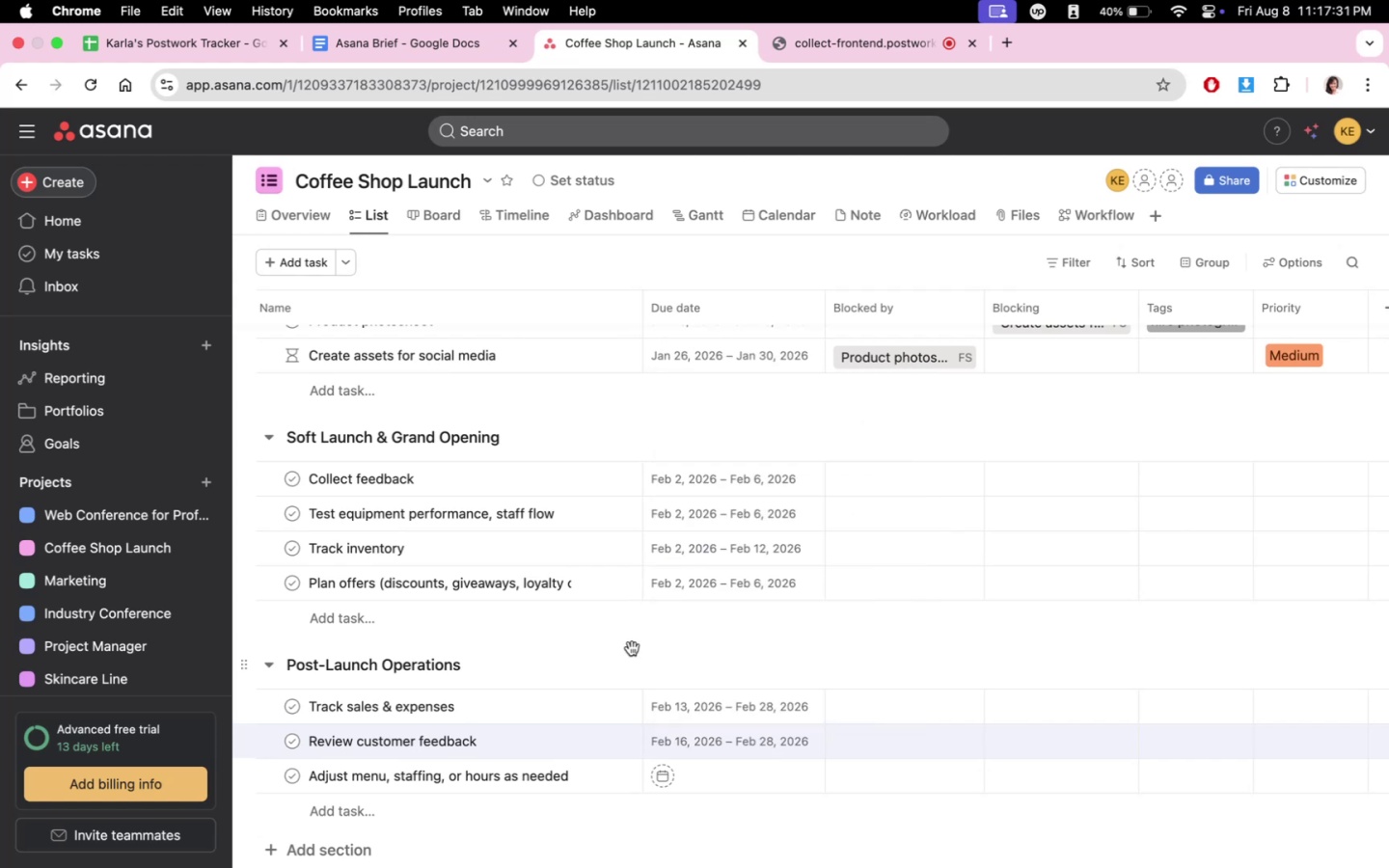 
scroll: coordinate [652, 656], scroll_direction: down, amount: 6.0
 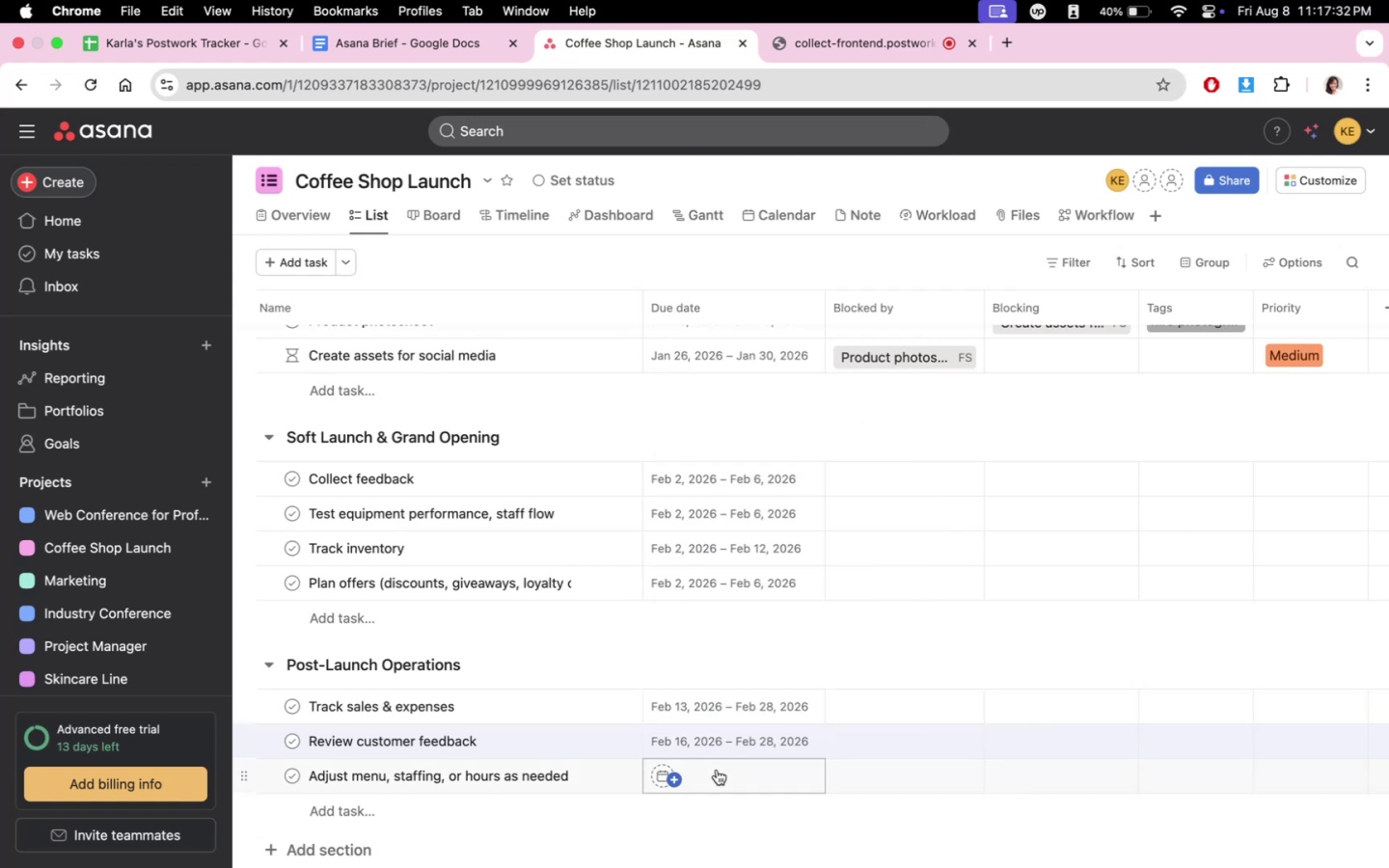 
left_click([717, 773])
 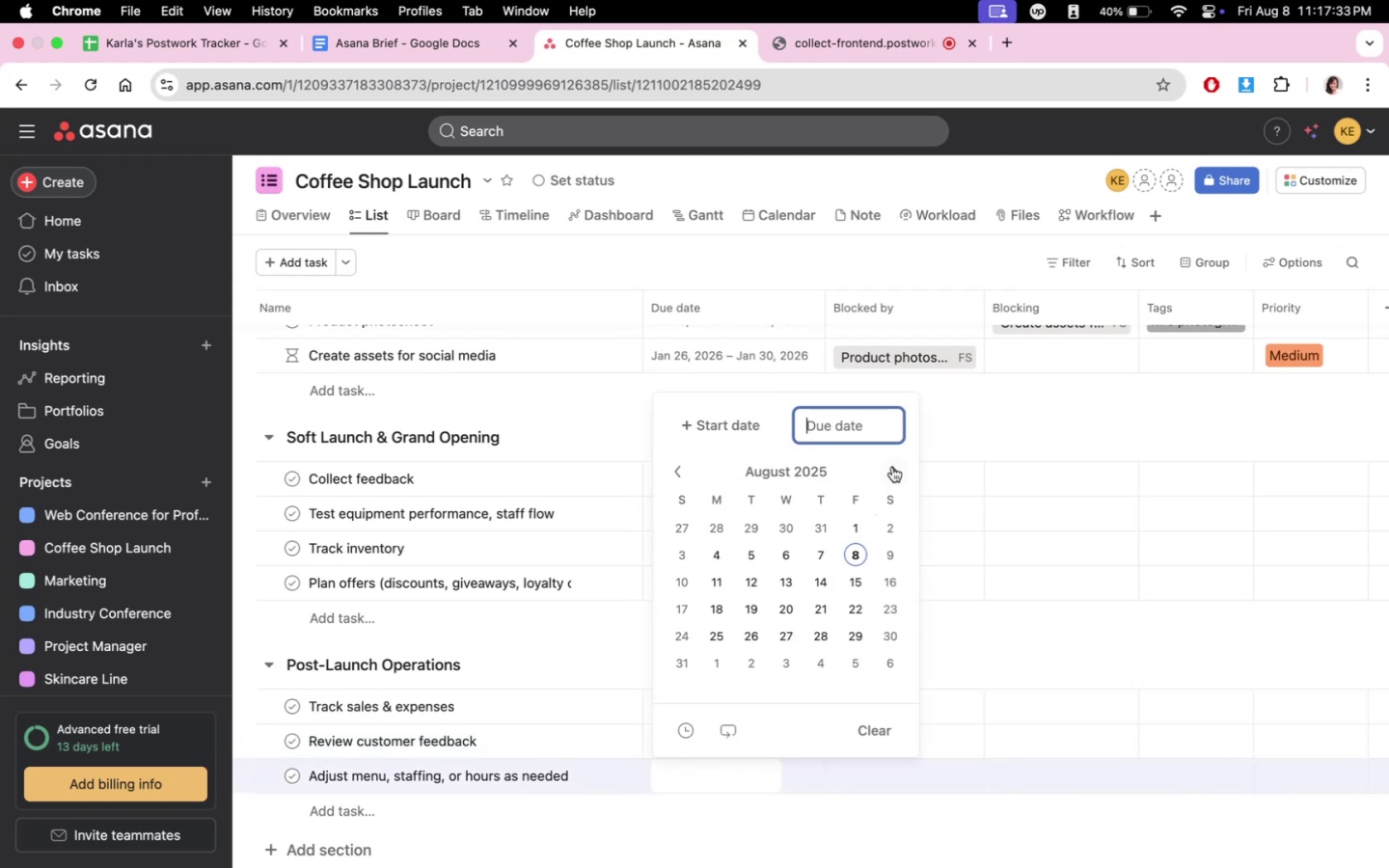 
double_click([892, 465])
 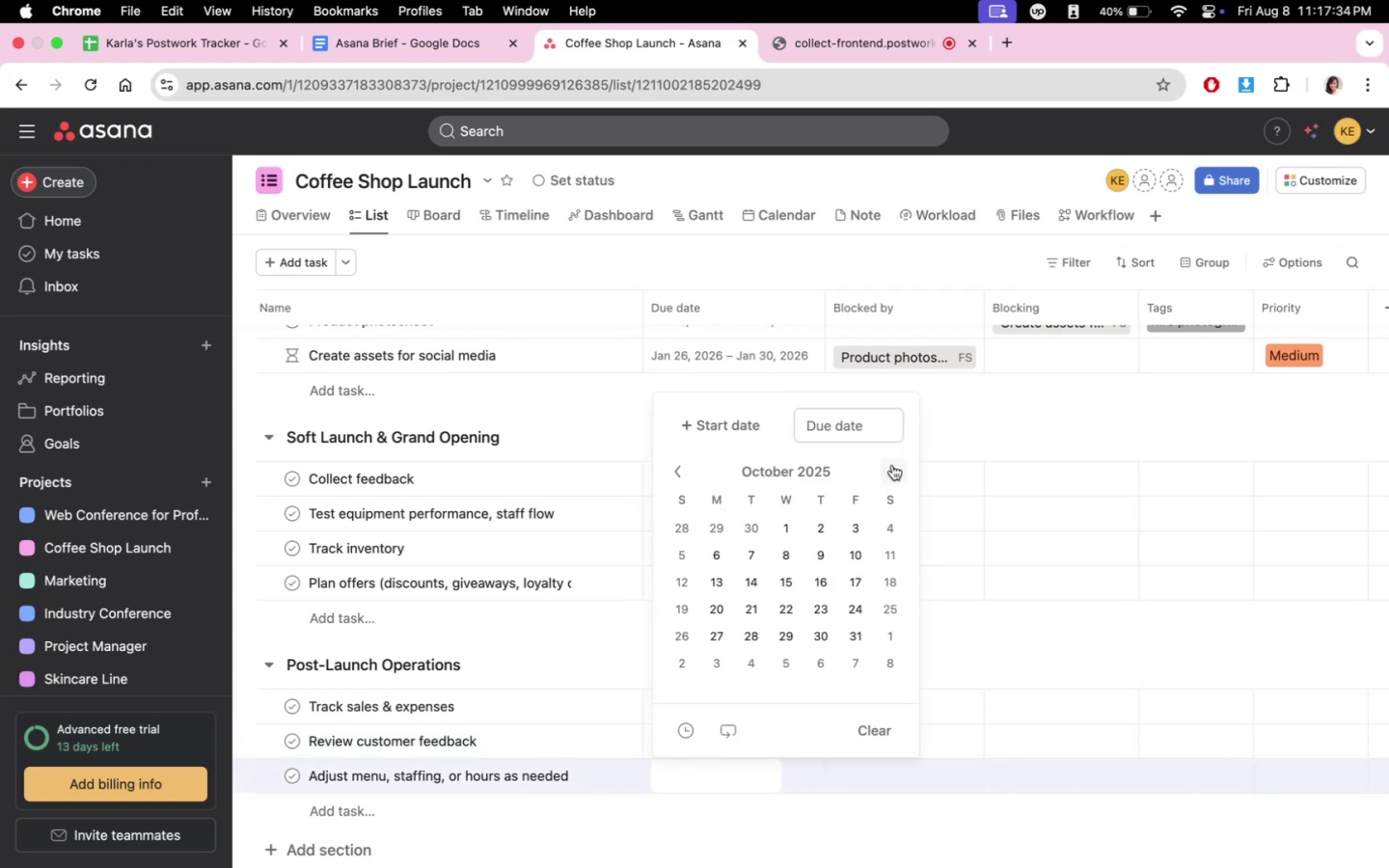 
triple_click([892, 465])
 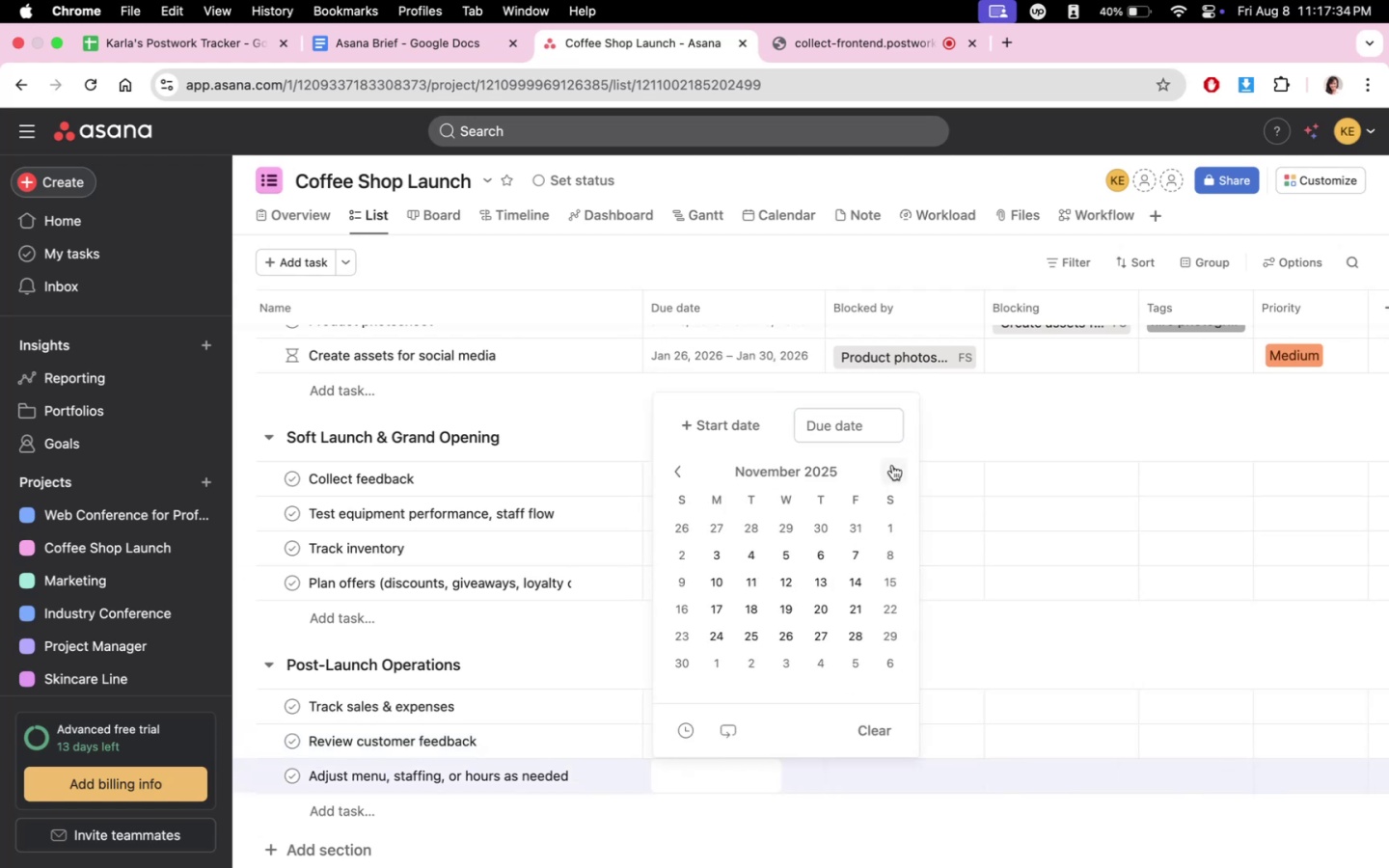 
triple_click([892, 465])
 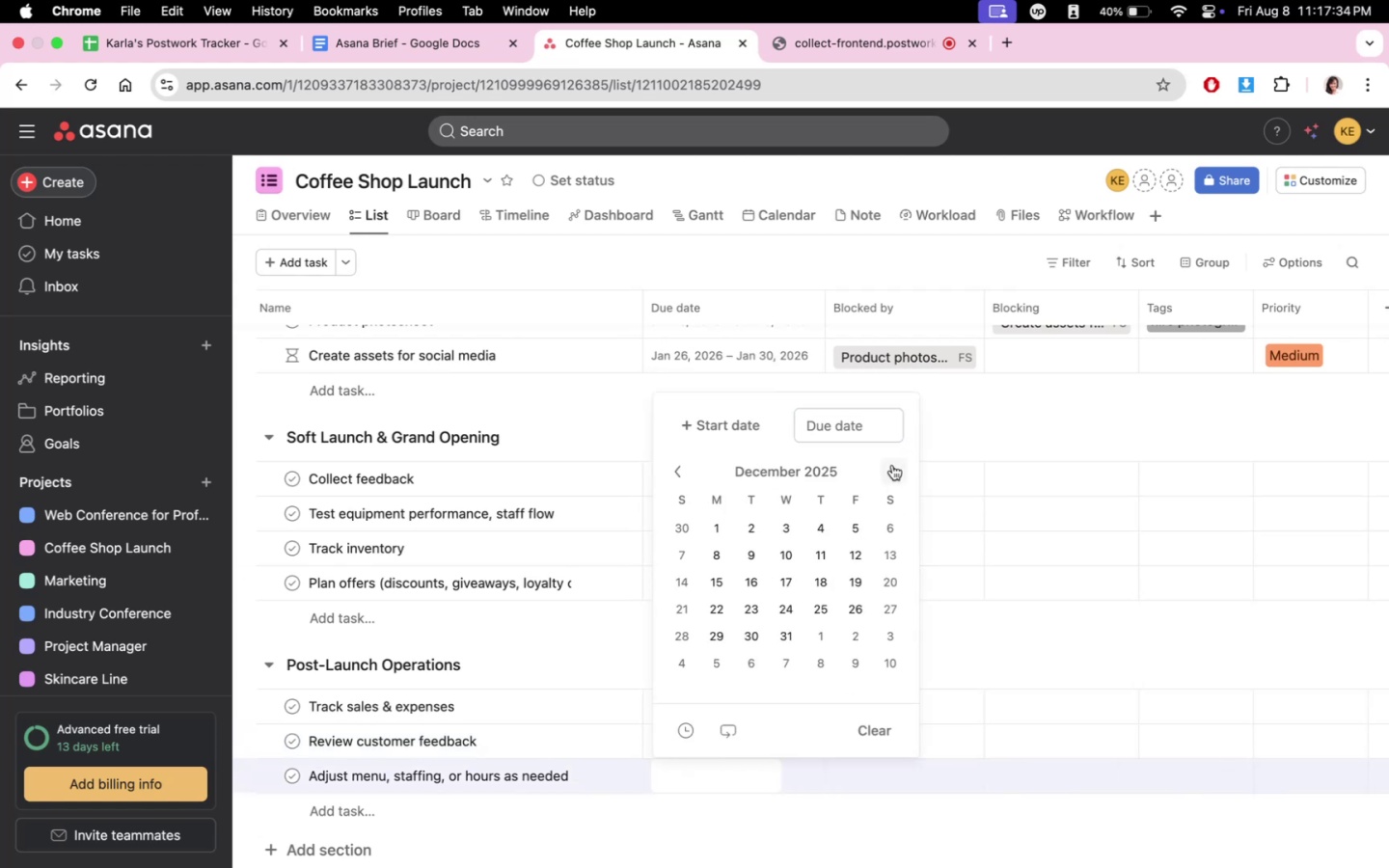 
triple_click([892, 465])
 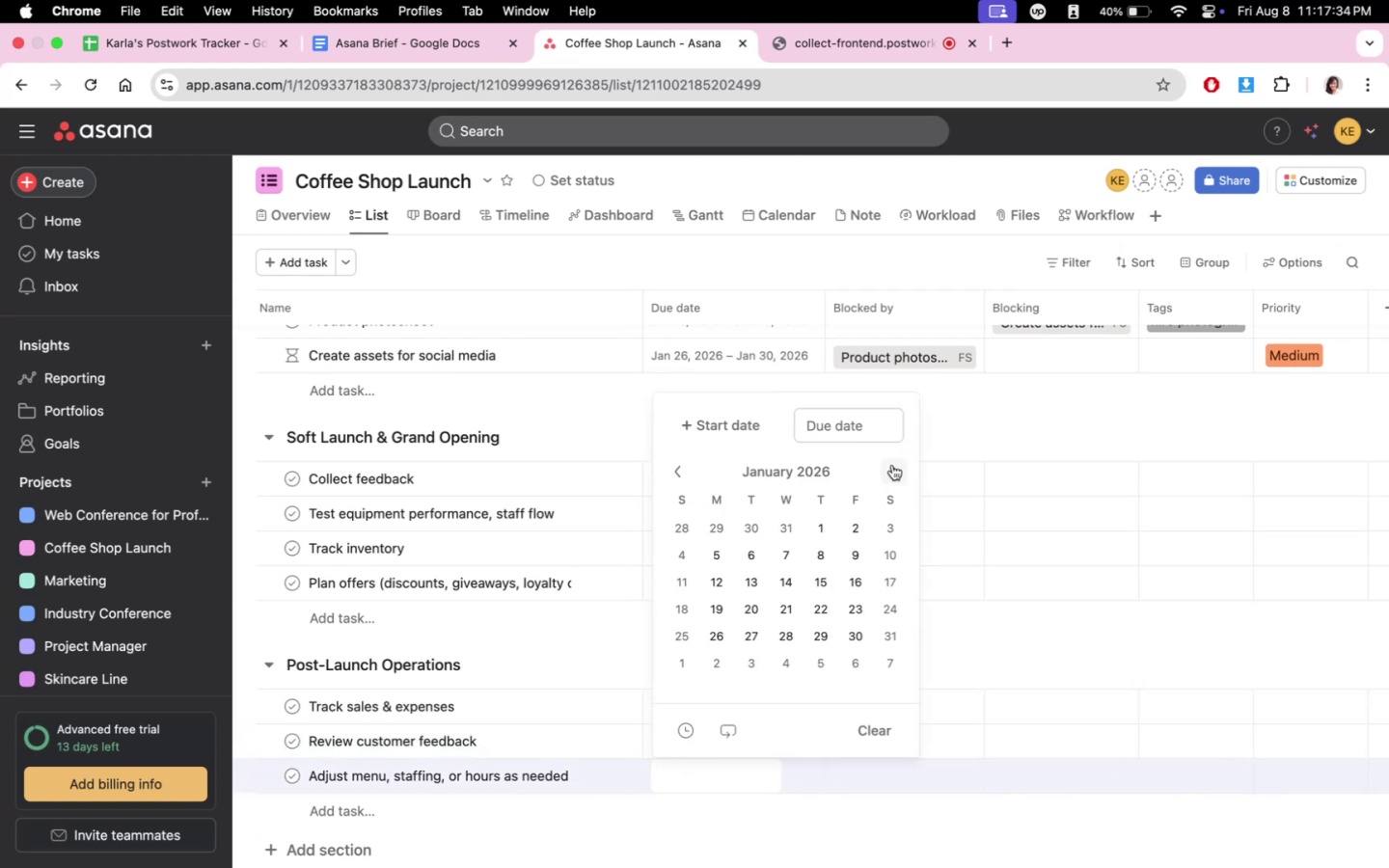 
triple_click([892, 465])
 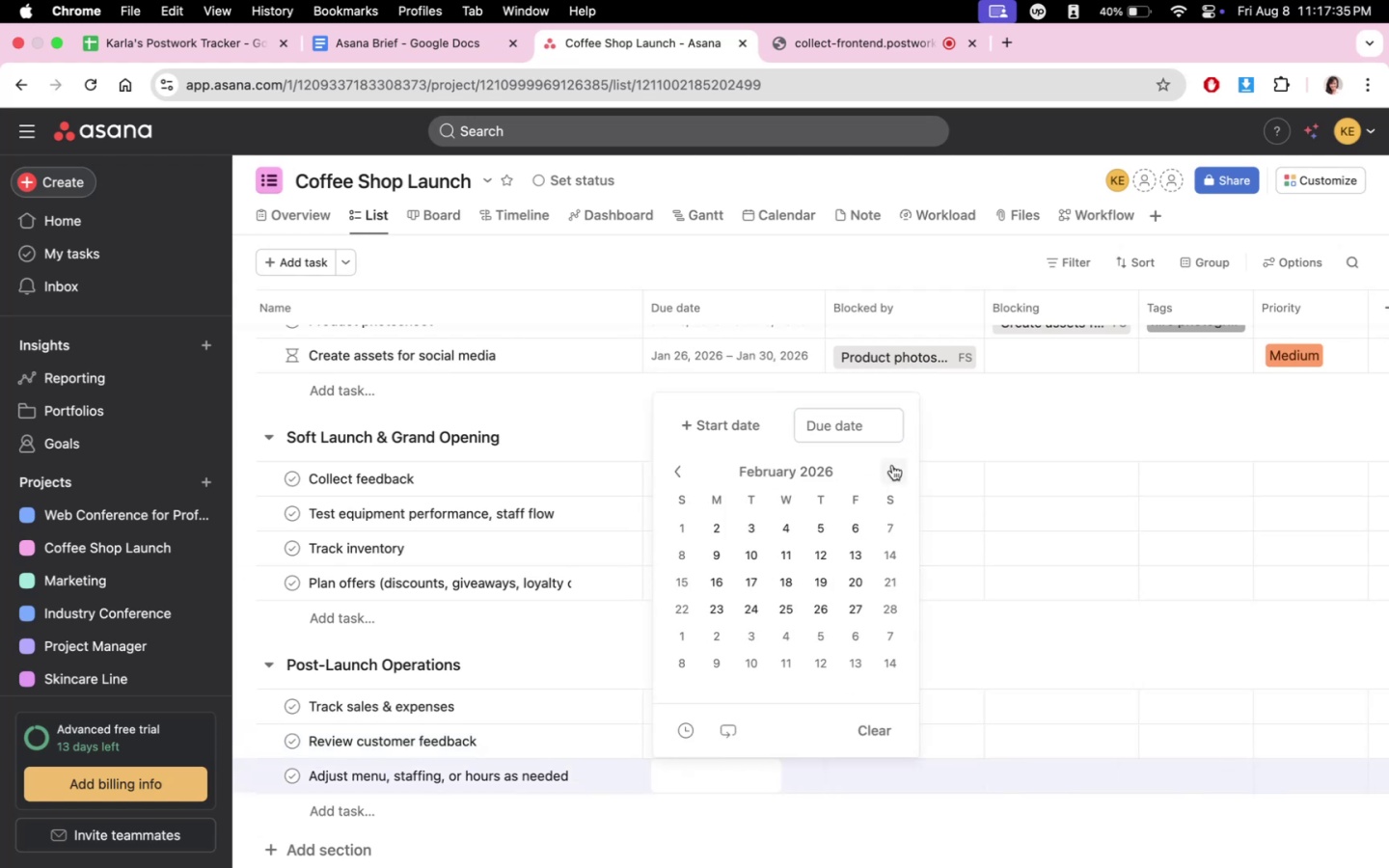 
triple_click([892, 465])
 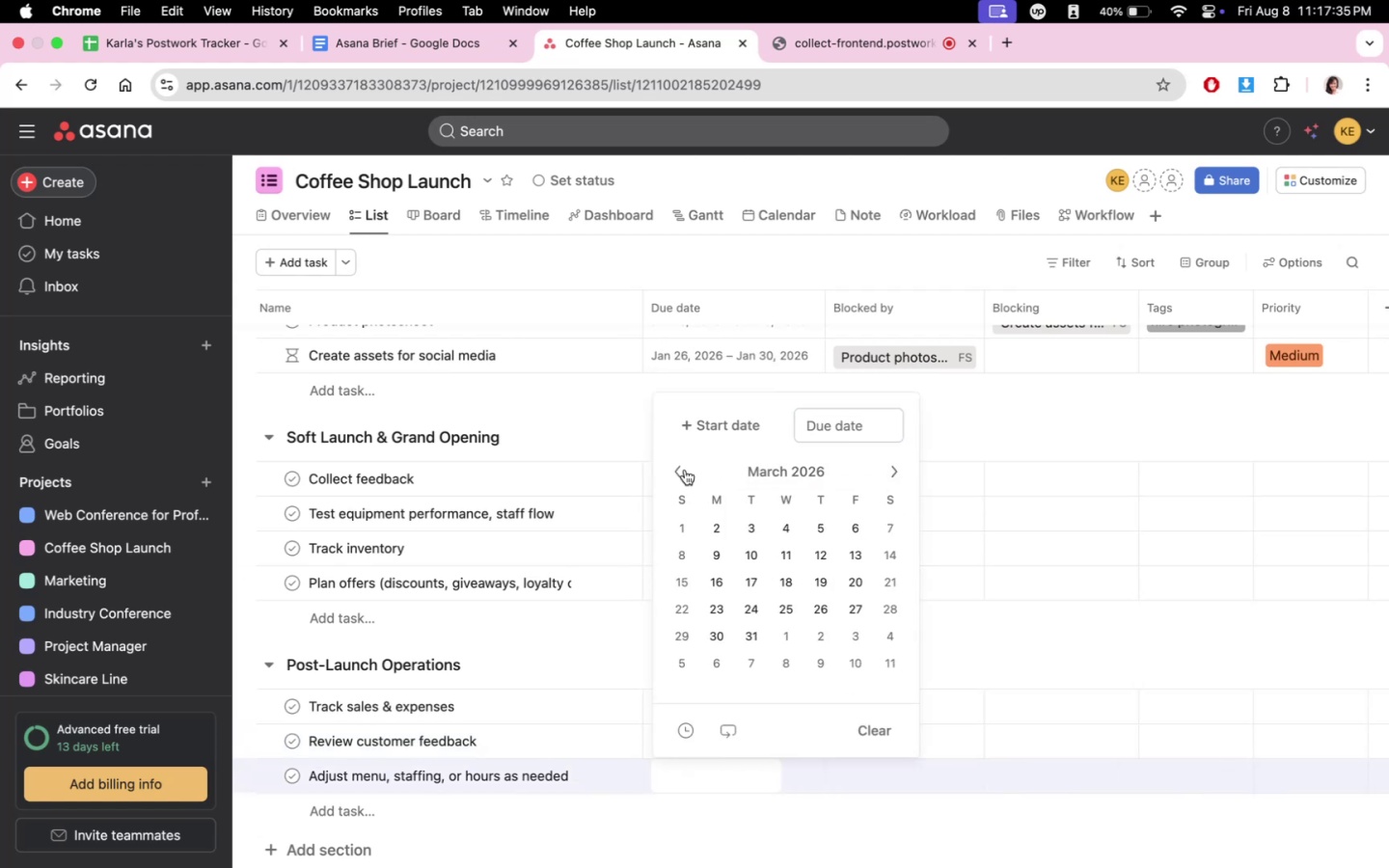 
left_click([664, 470])
 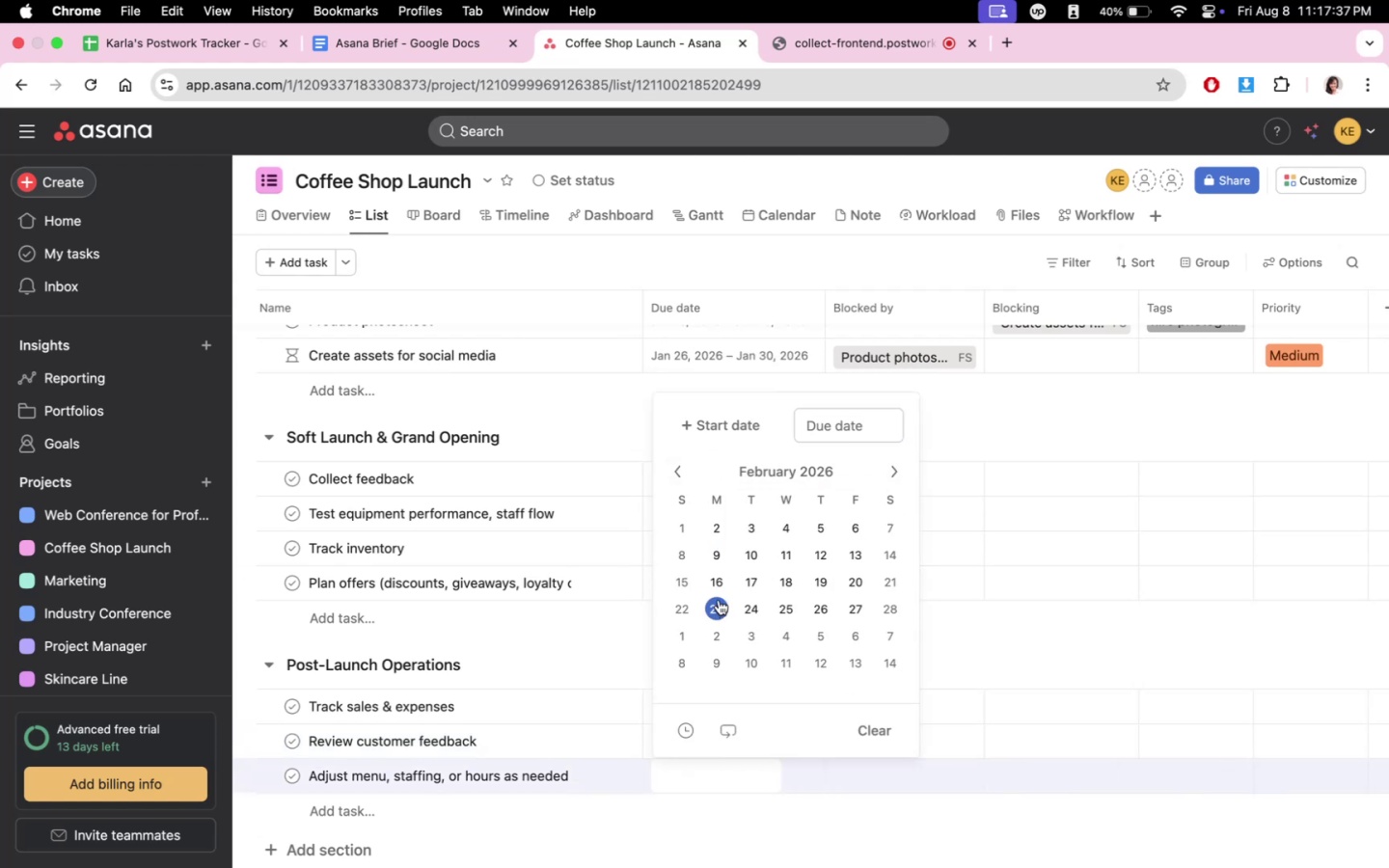 
left_click([722, 591])
 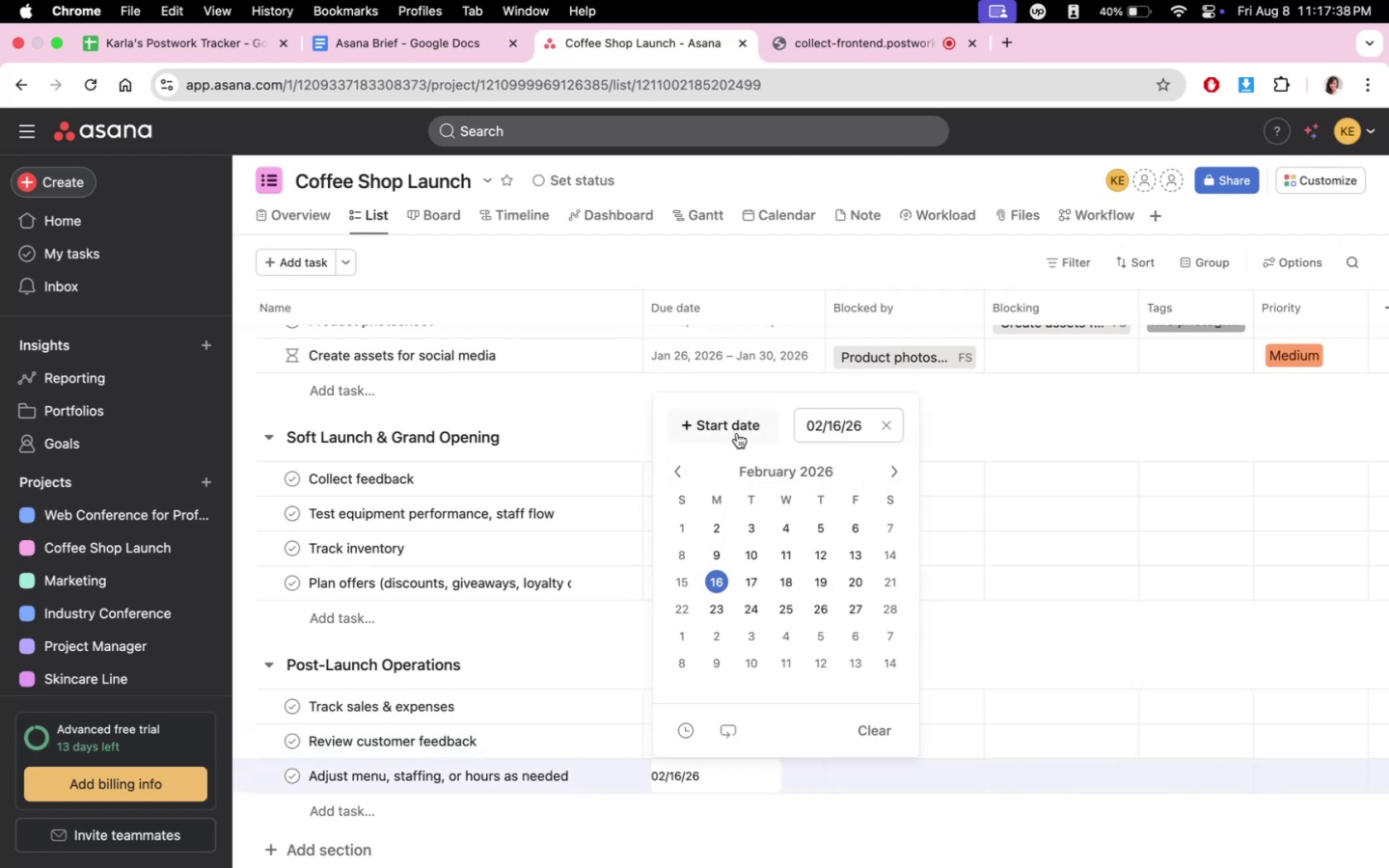 
left_click([737, 432])
 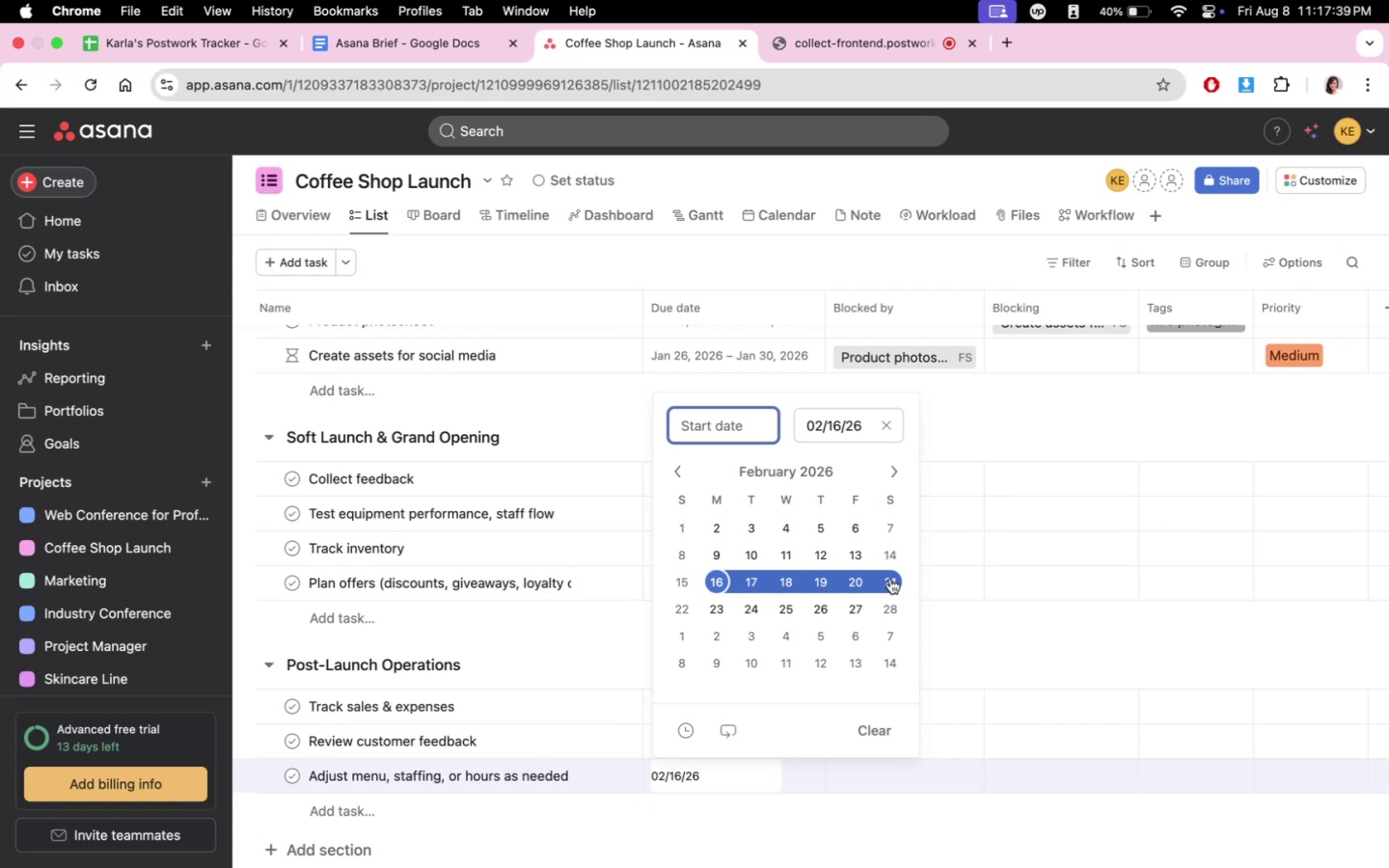 
double_click([890, 579])
 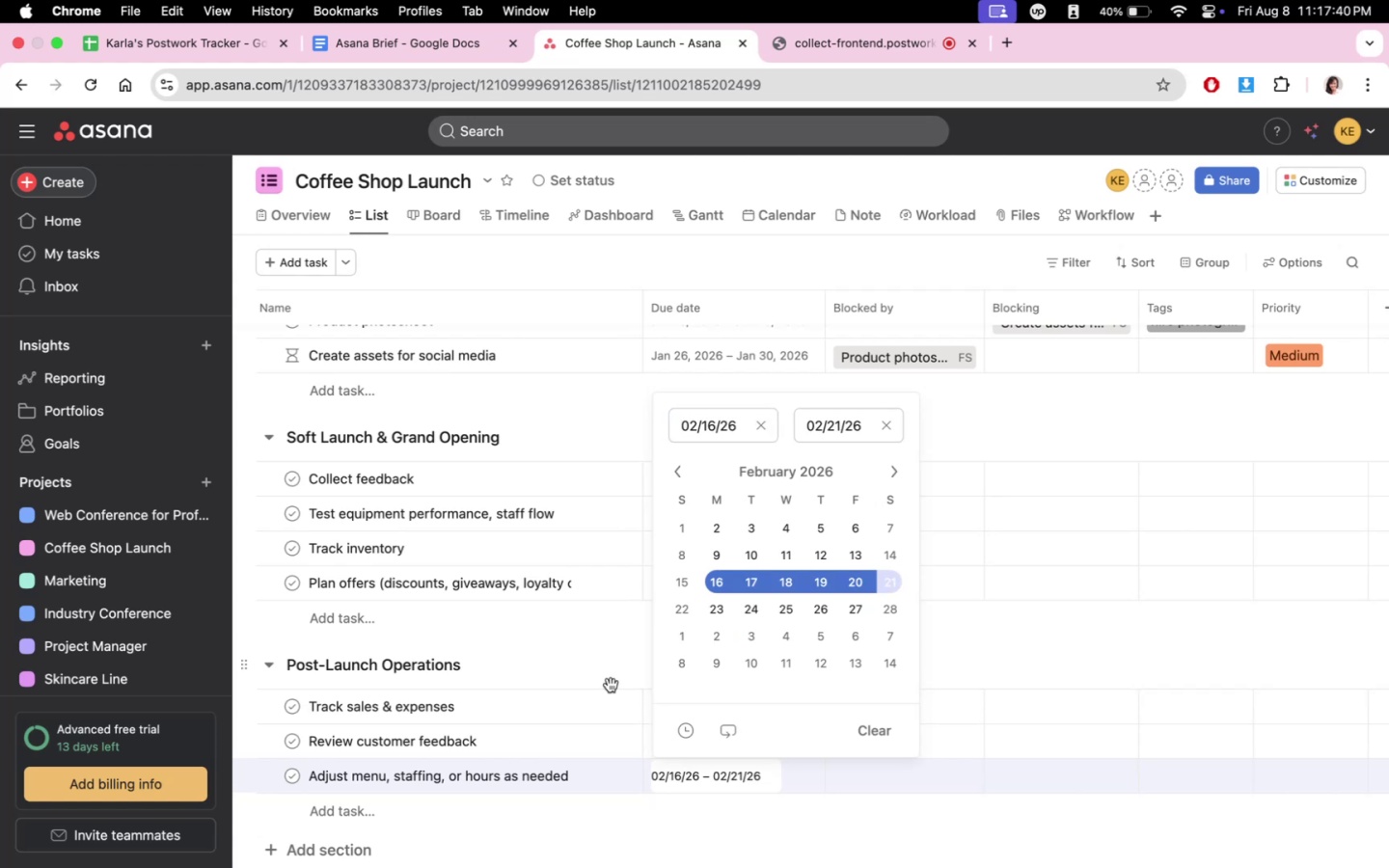 
left_click([612, 676])
 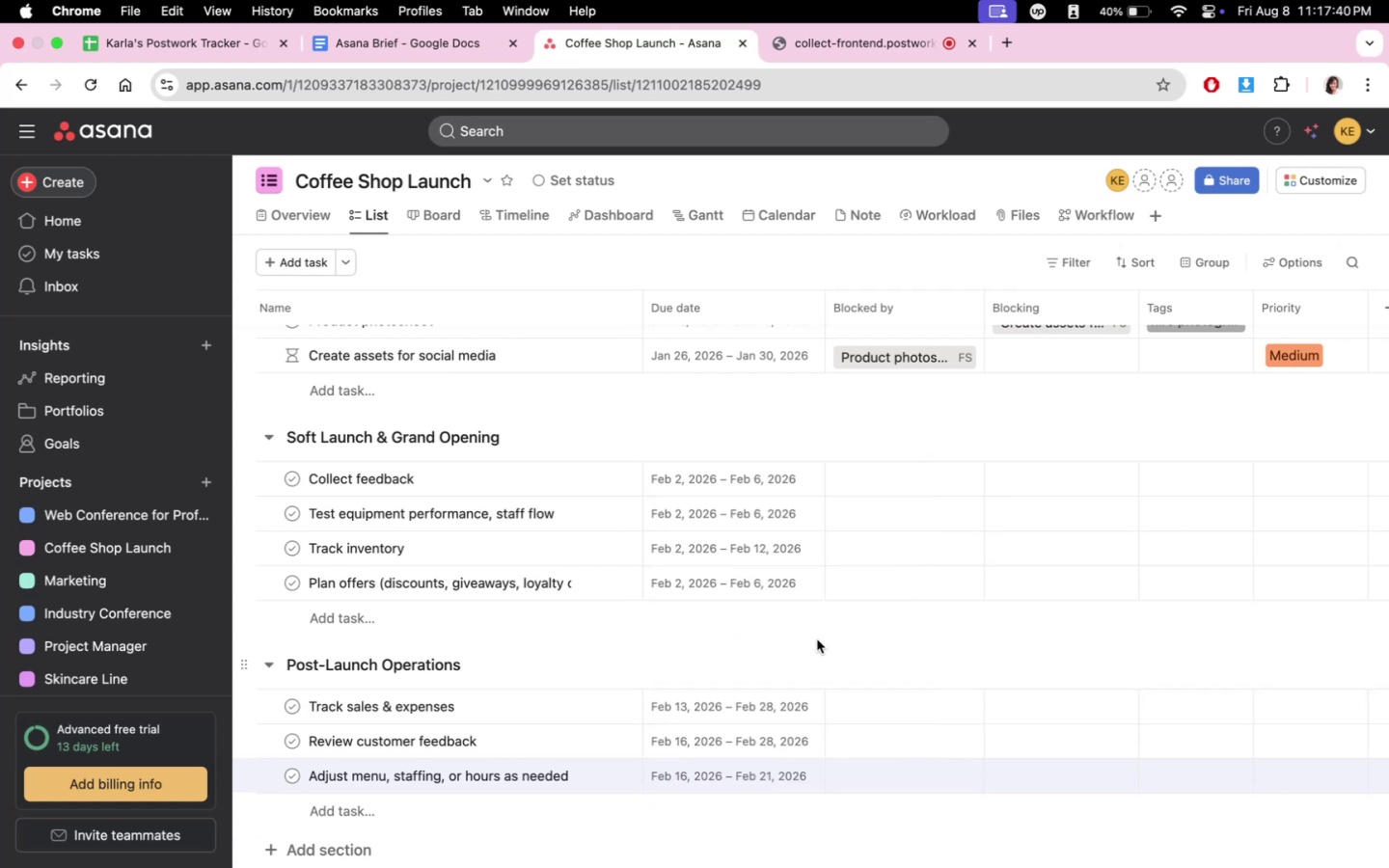 
scroll: coordinate [783, 619], scroll_direction: down, amount: 8.0
 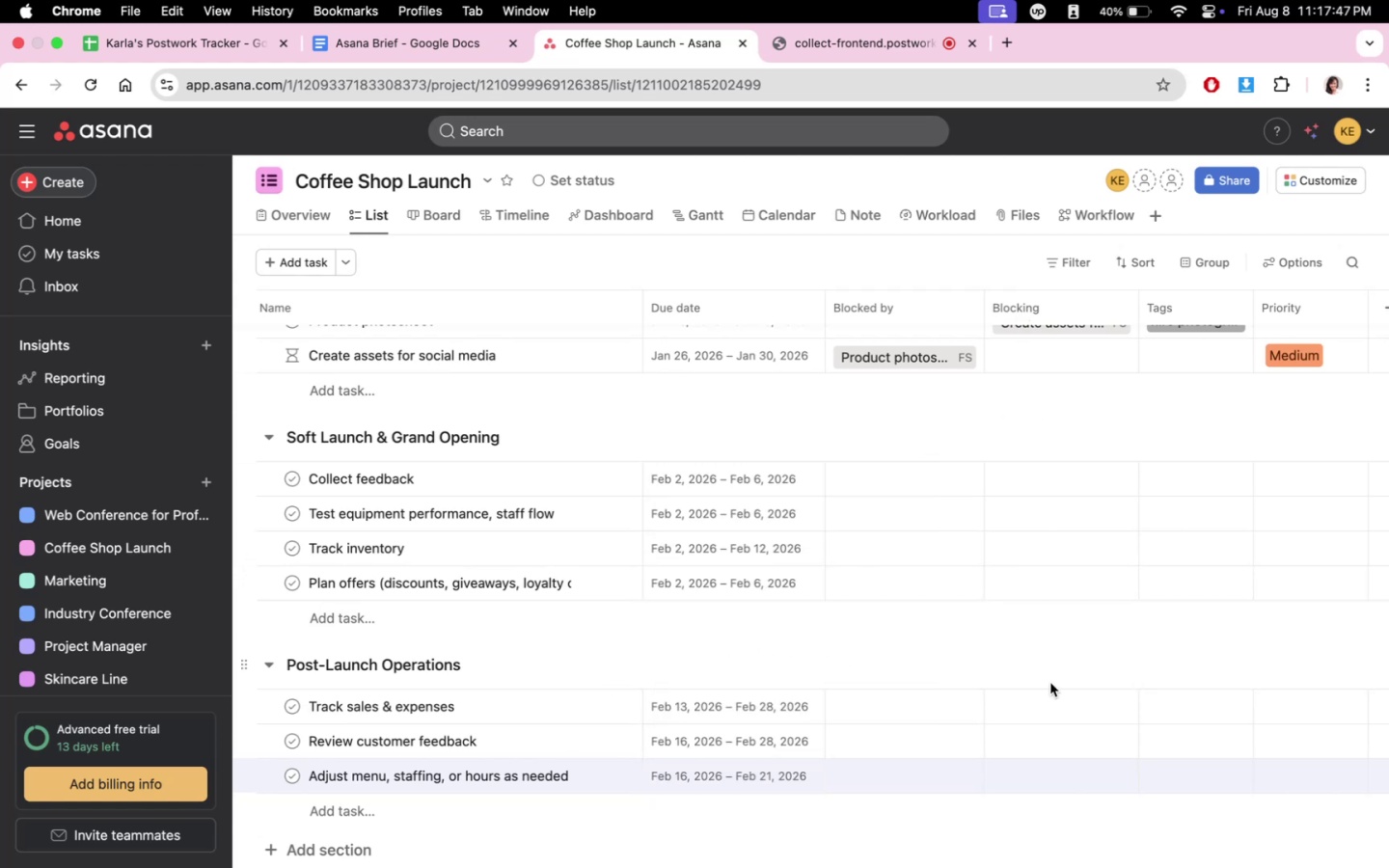 